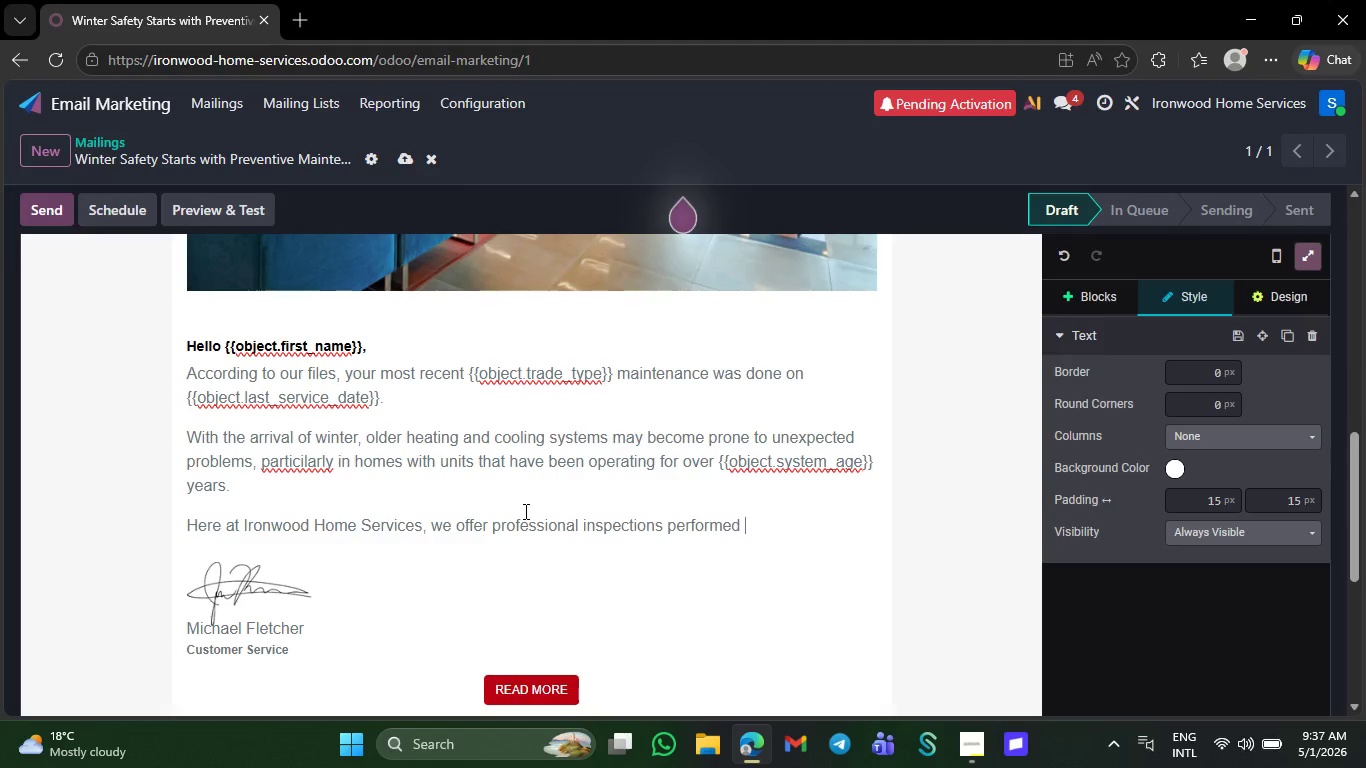 
type(br)
key(Backspace)
type(y licen)
 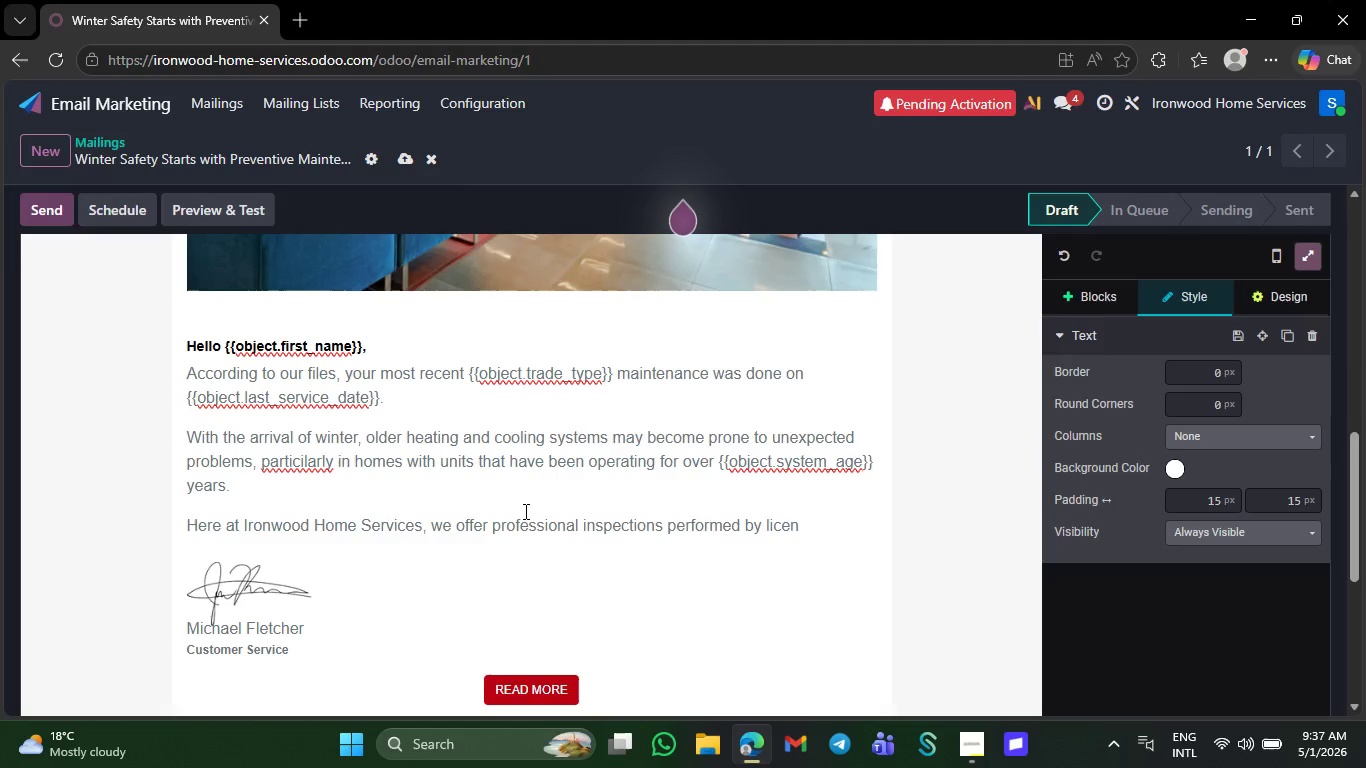 
type(sed contractors )
 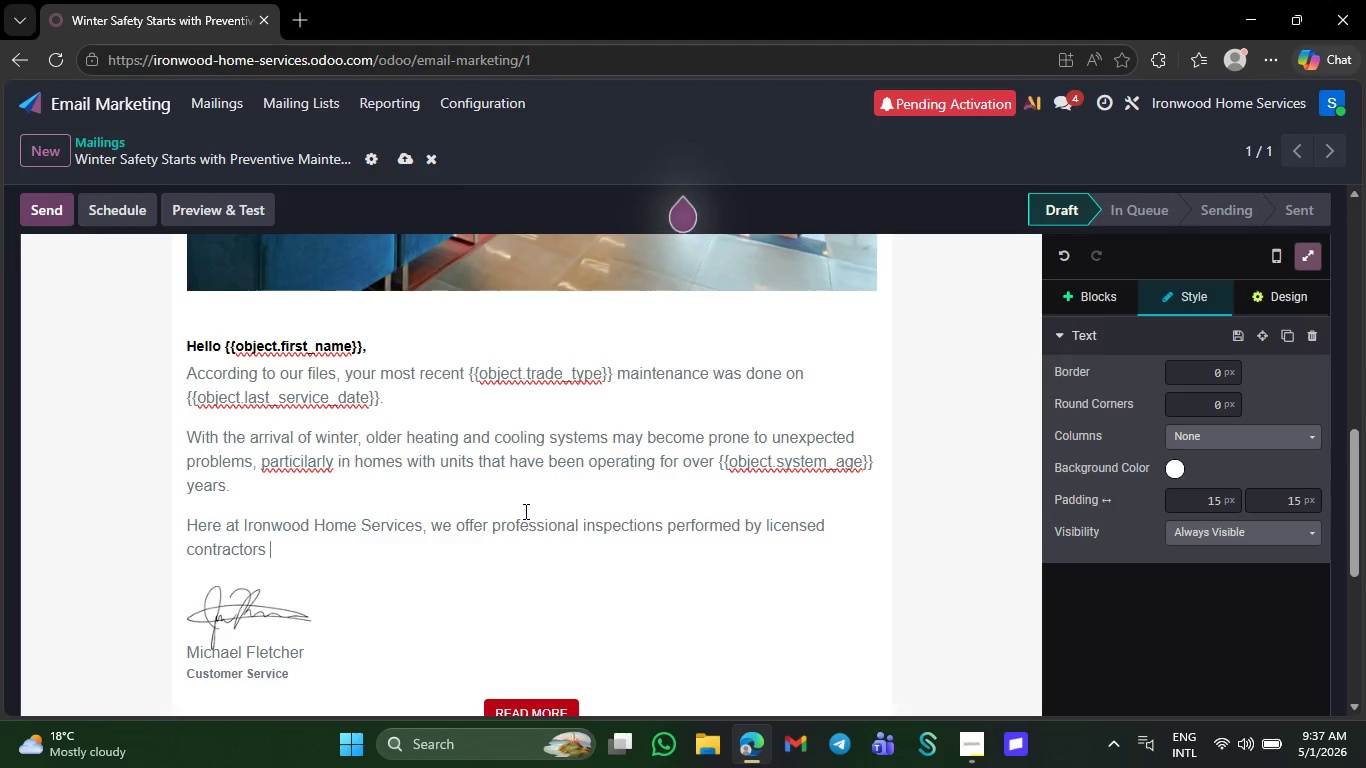 
wait(7.39)
 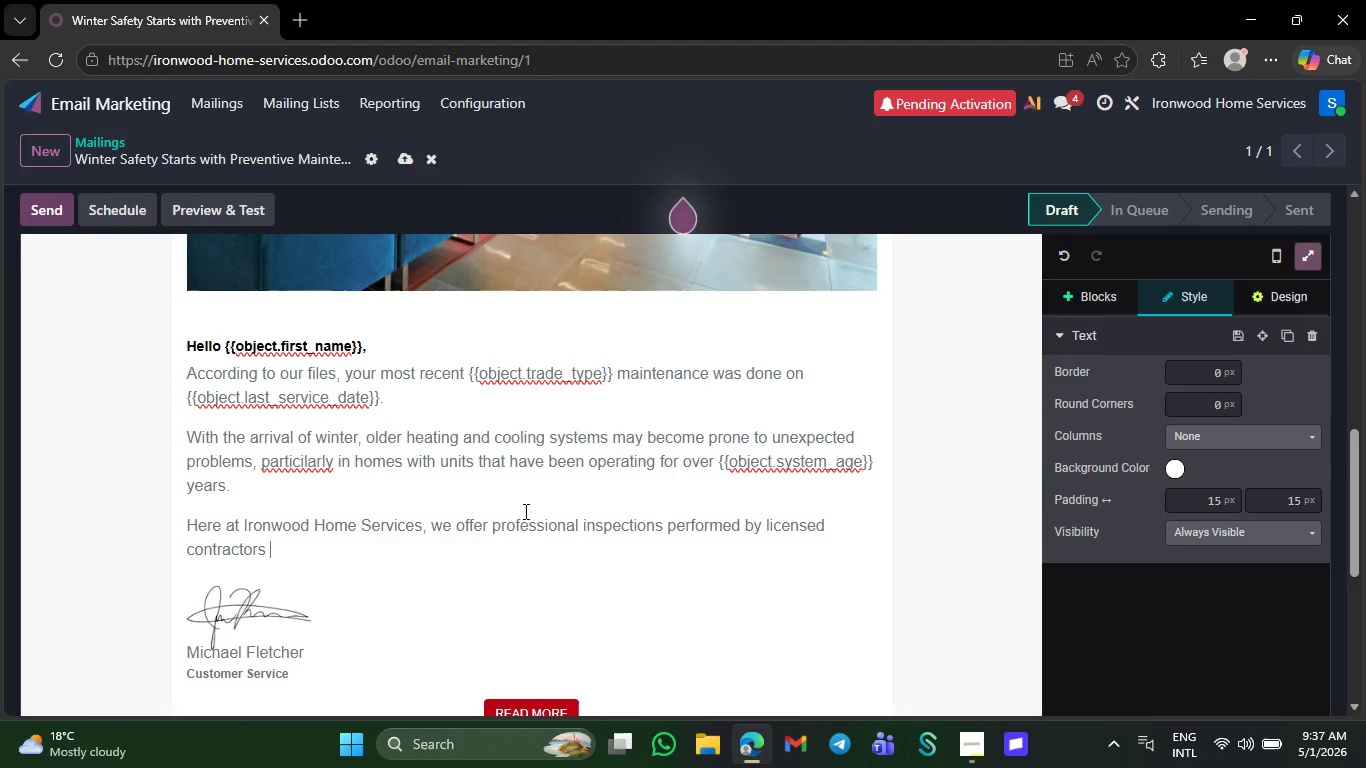 
type(whose goal )
 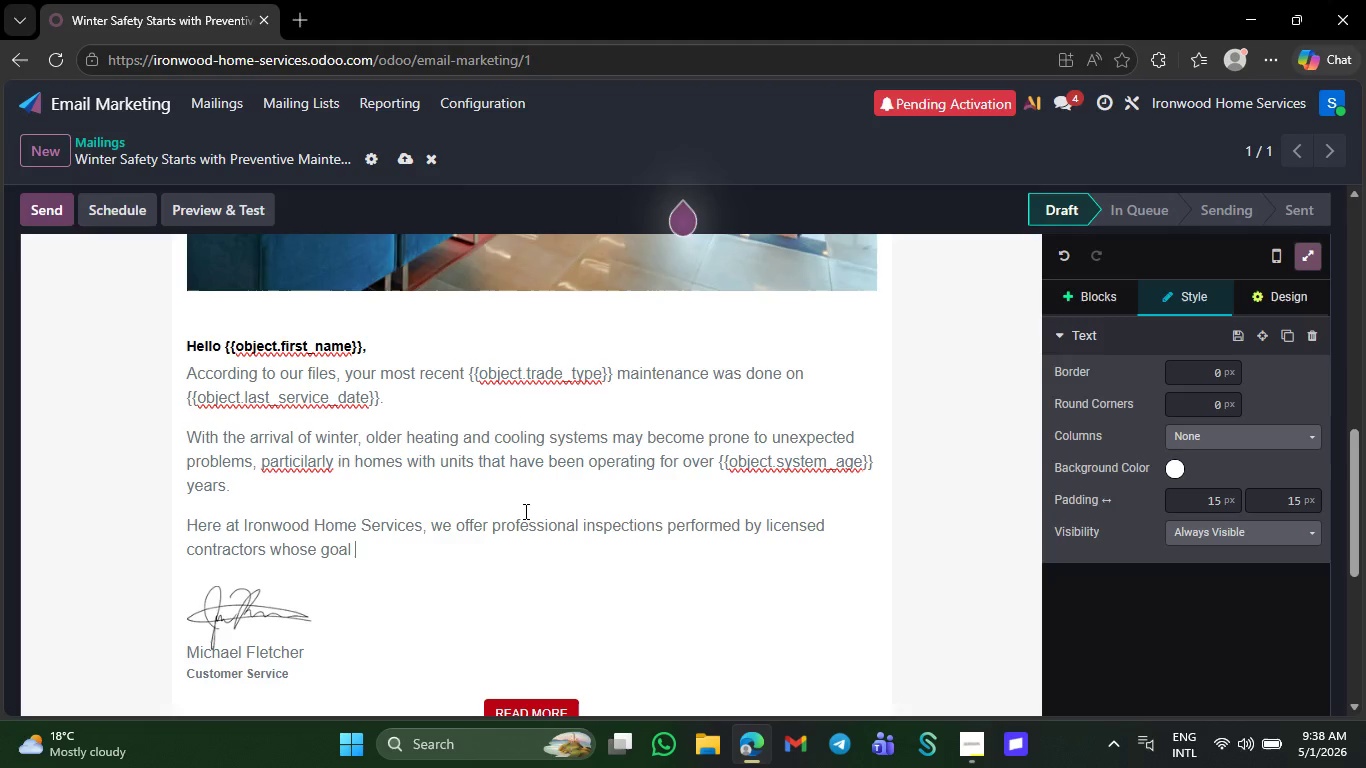 
type(is to )
 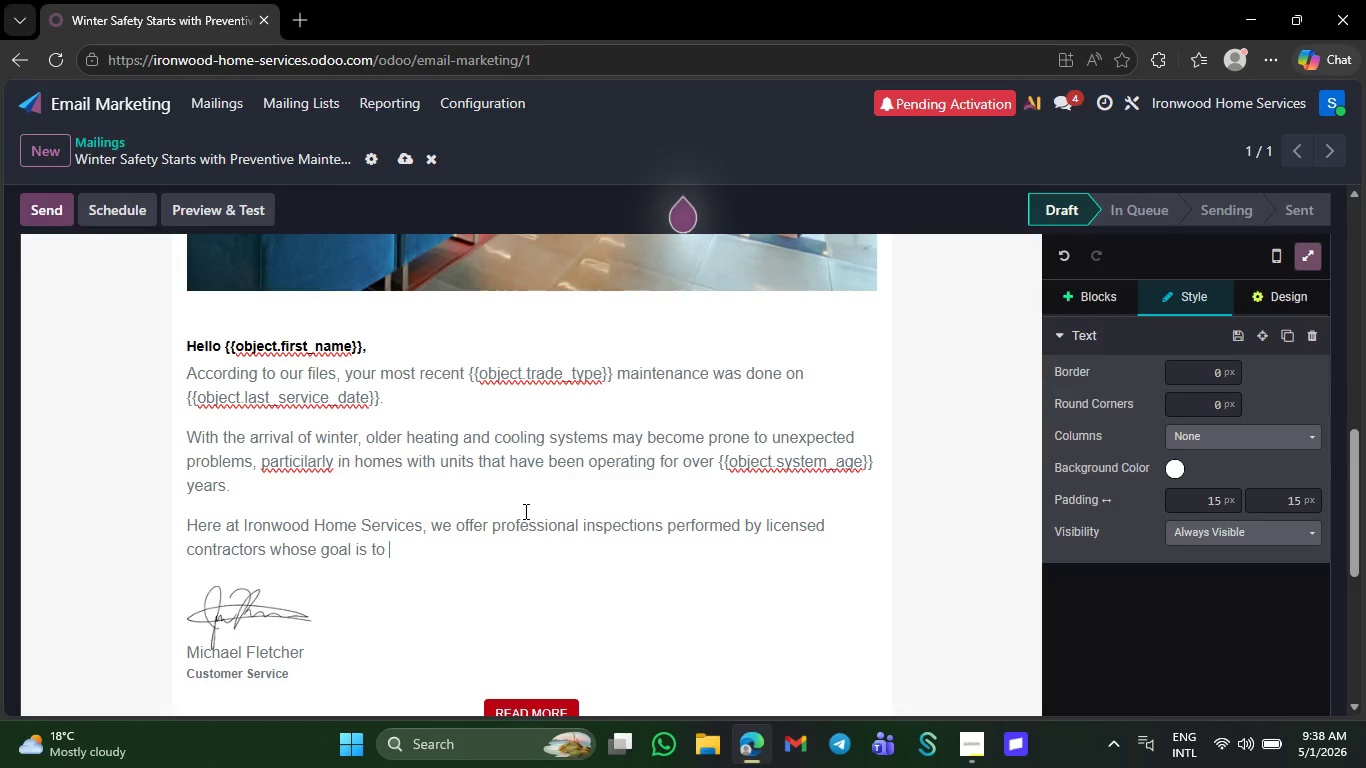 
type(assist homeowners in a )
 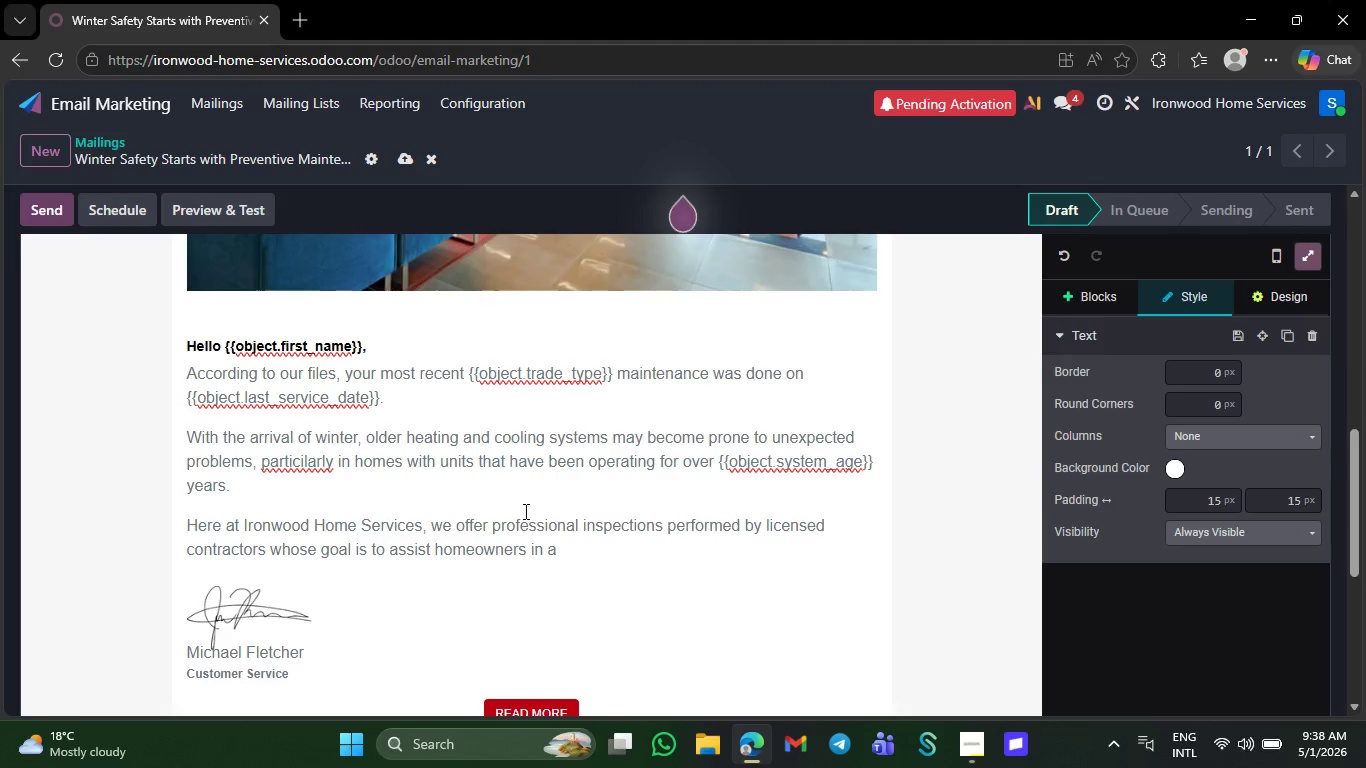 
wait(5.26)
 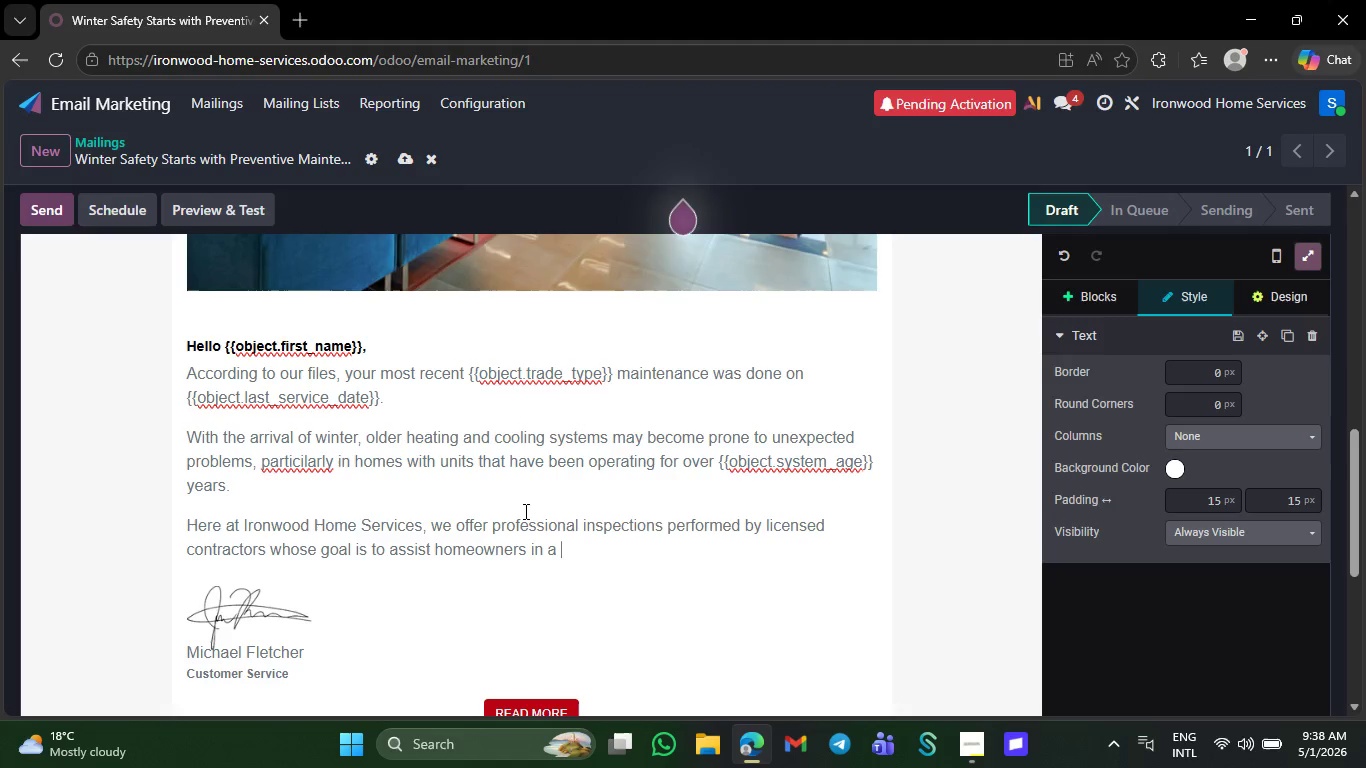 
key(Backspace)
type(voiding)
 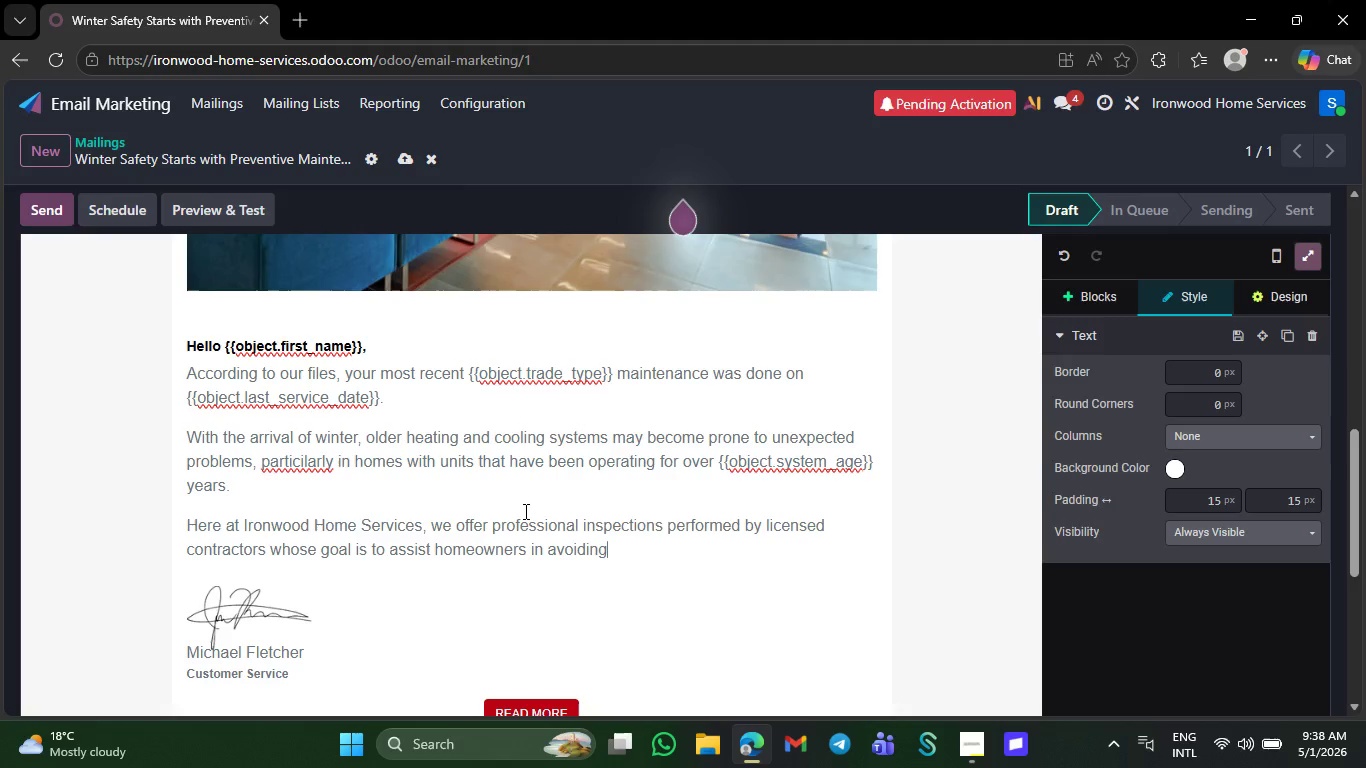 
key(Shift+ShiftRight)
 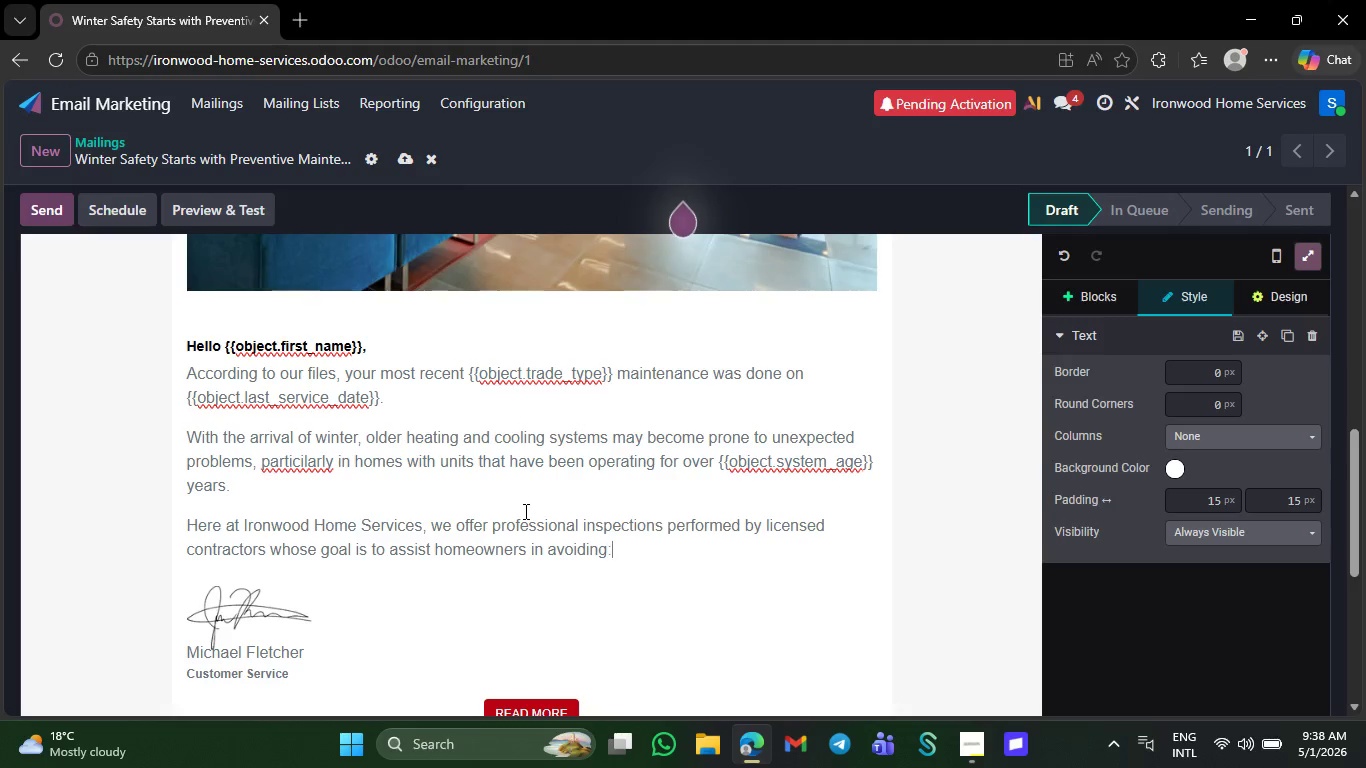 
key(Shift+Semicolon)
 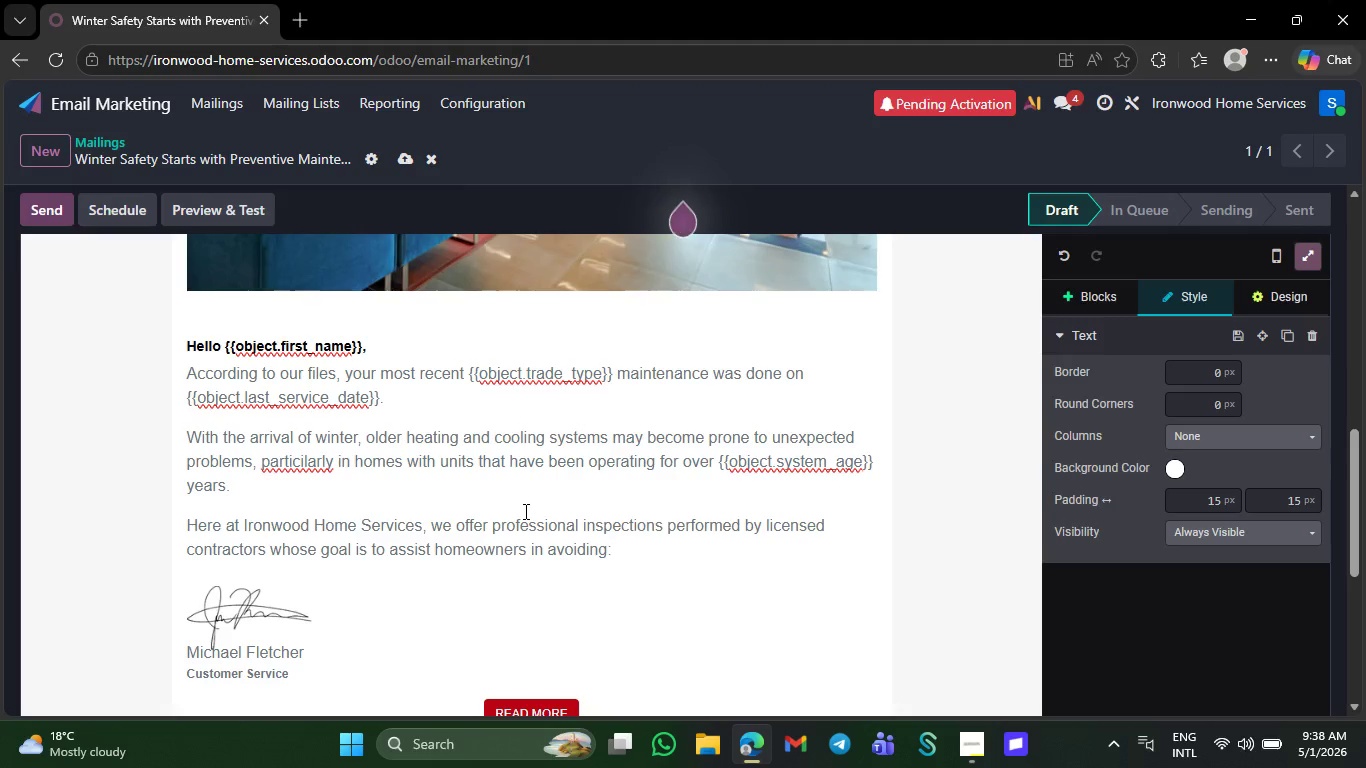 
key(NumpadEnter)
 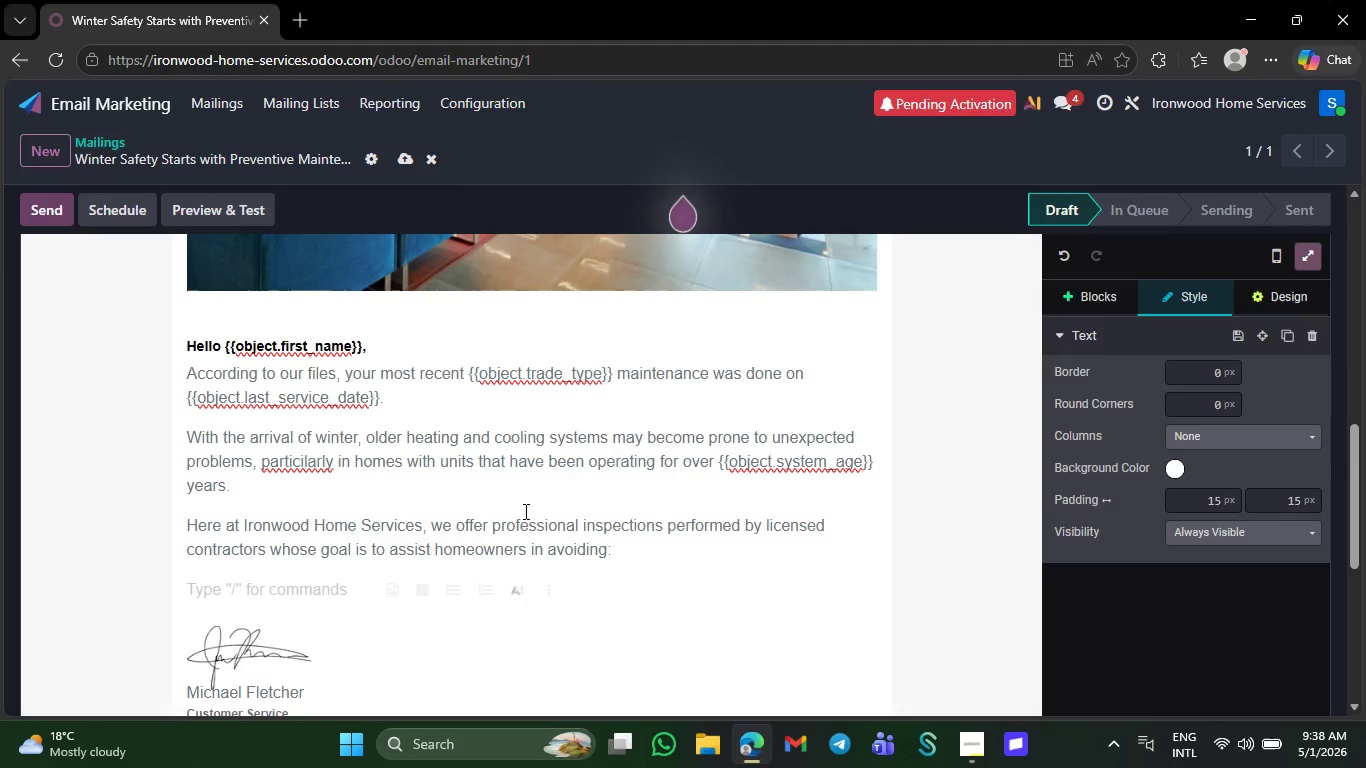 
wait(13.16)
 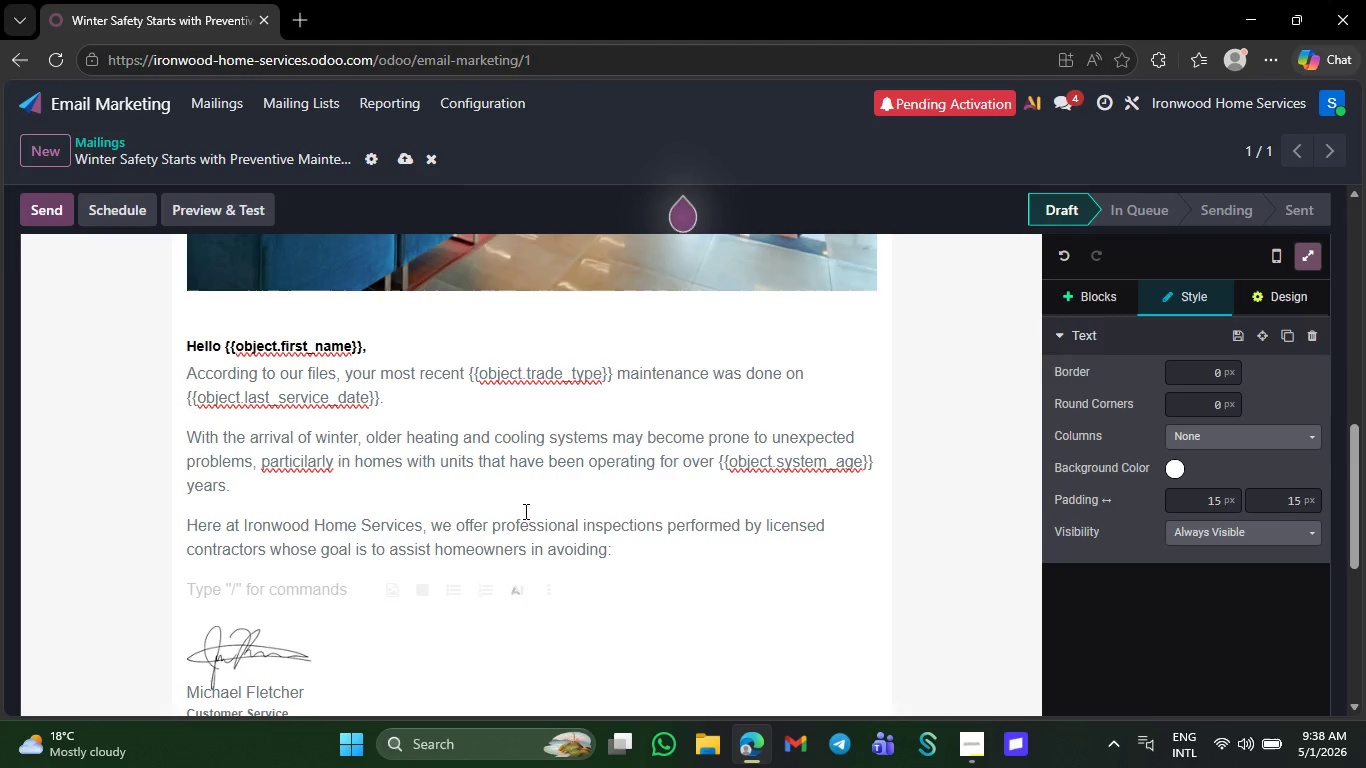 
key(NumpadEnter)
 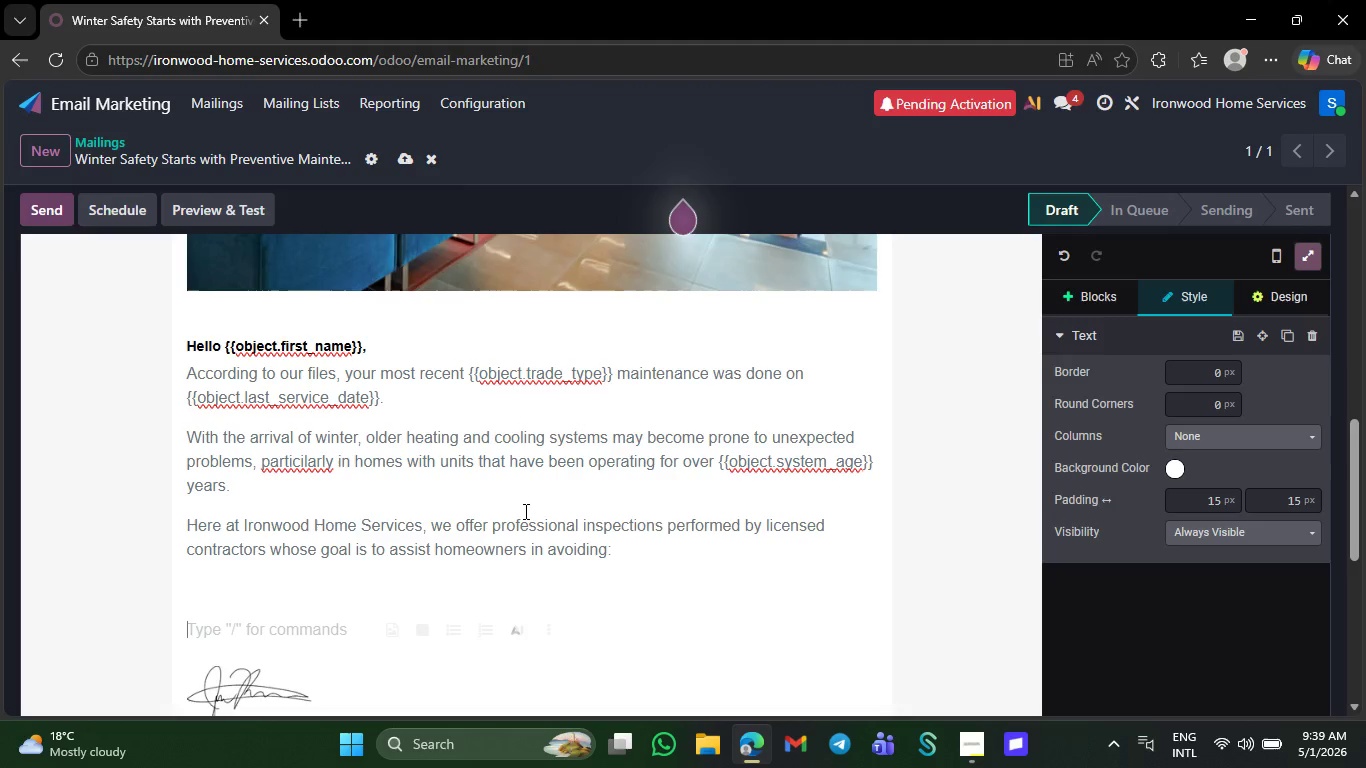 
key(Backspace)
 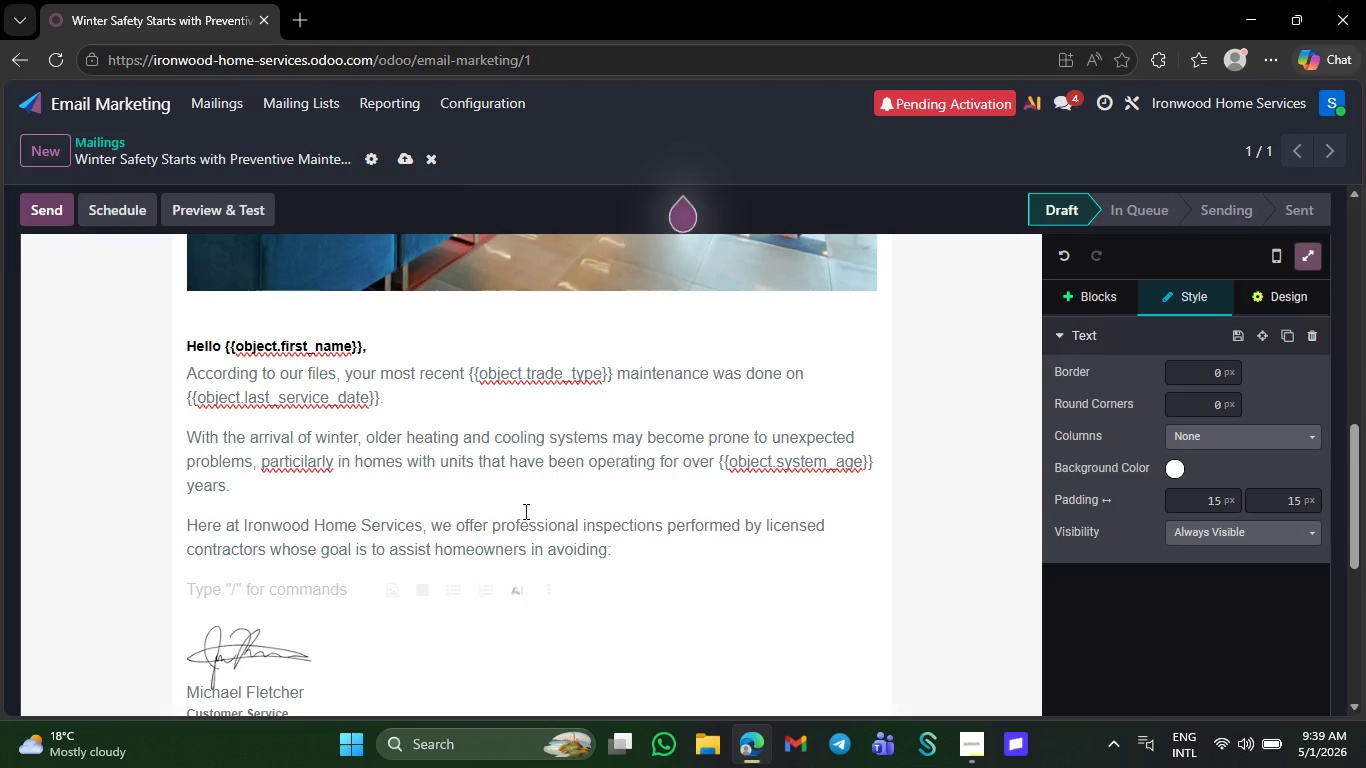 
wait(11.09)
 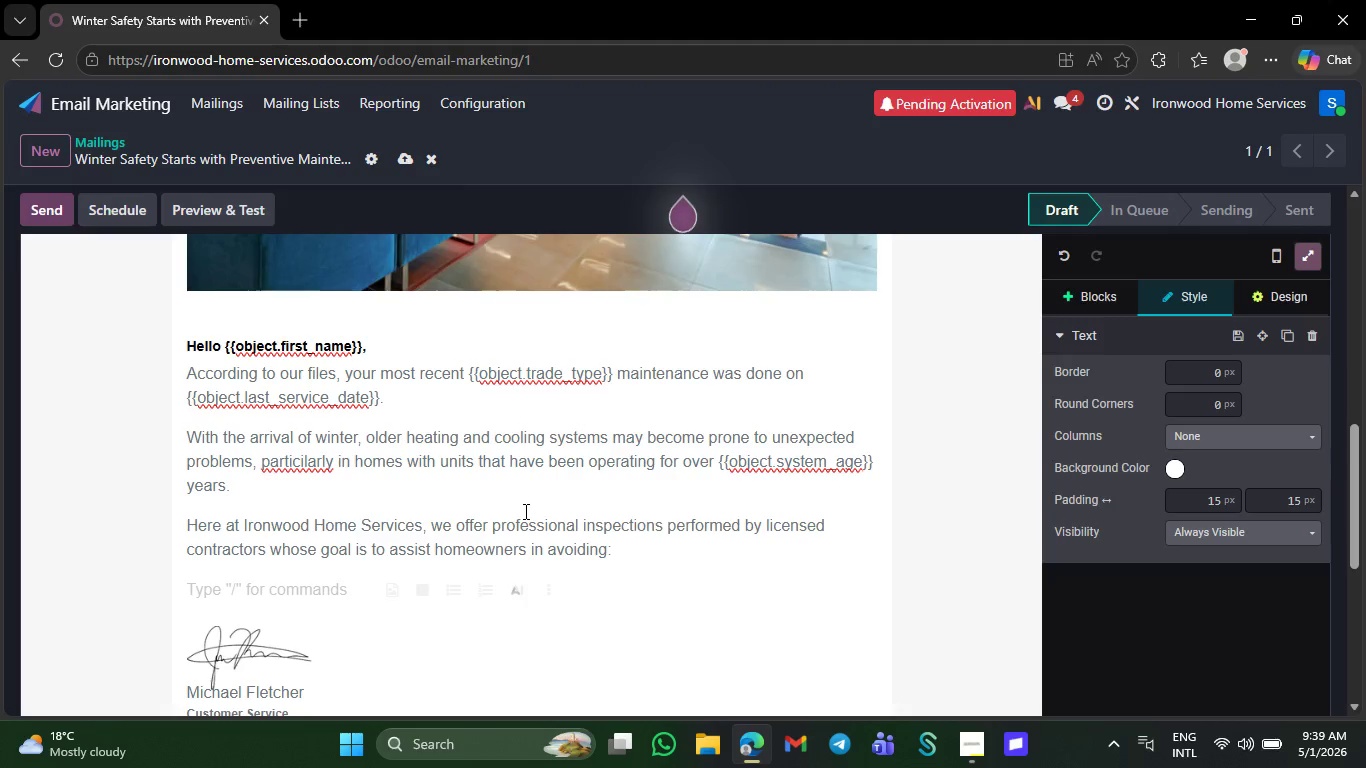 
key(CapsLock)
 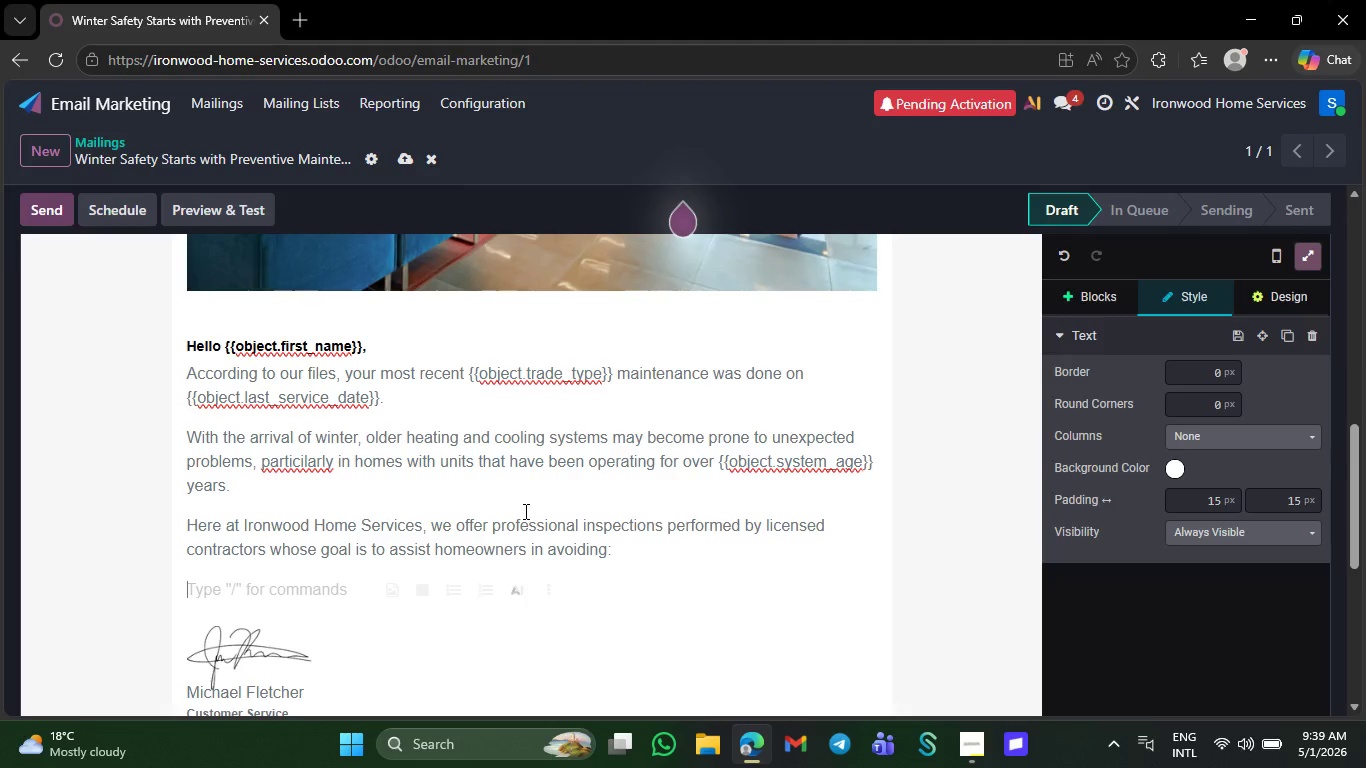 
key(B)
 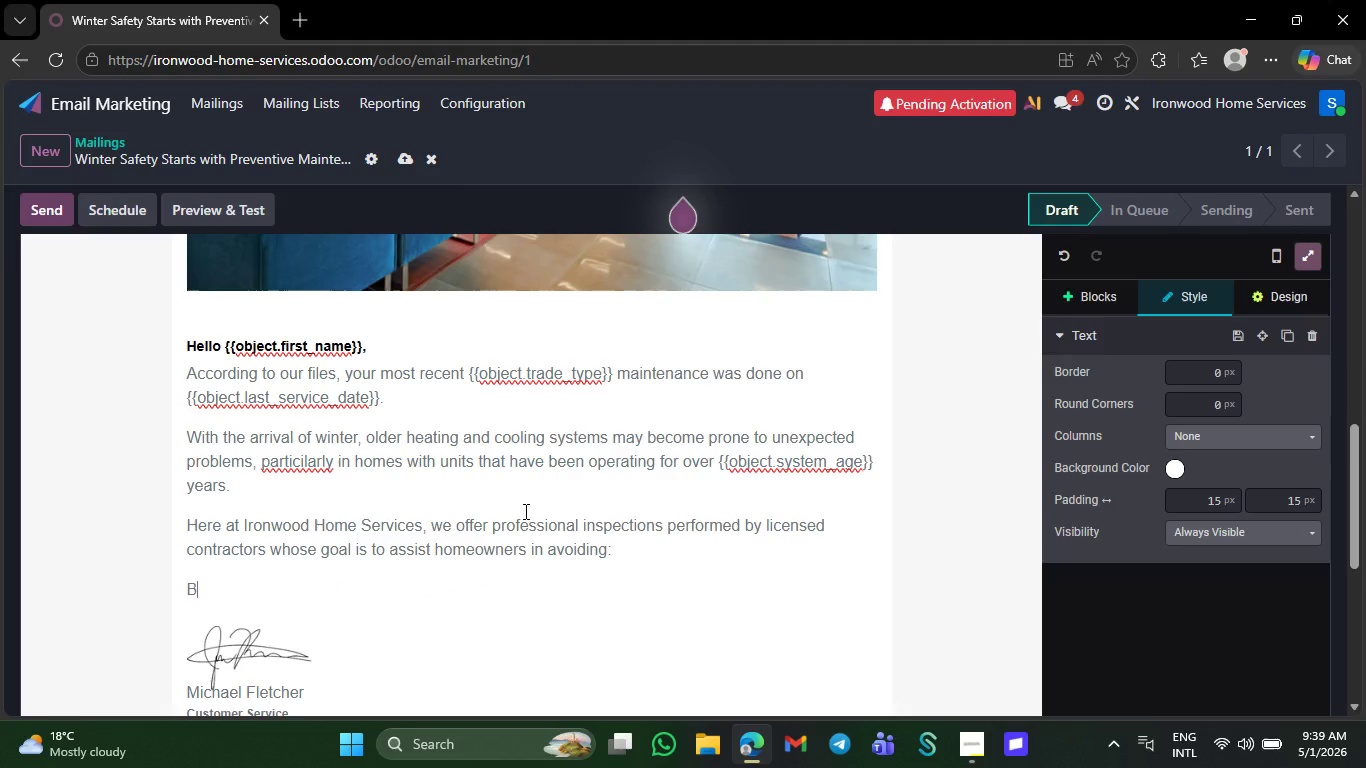 
key(CapsLock)
 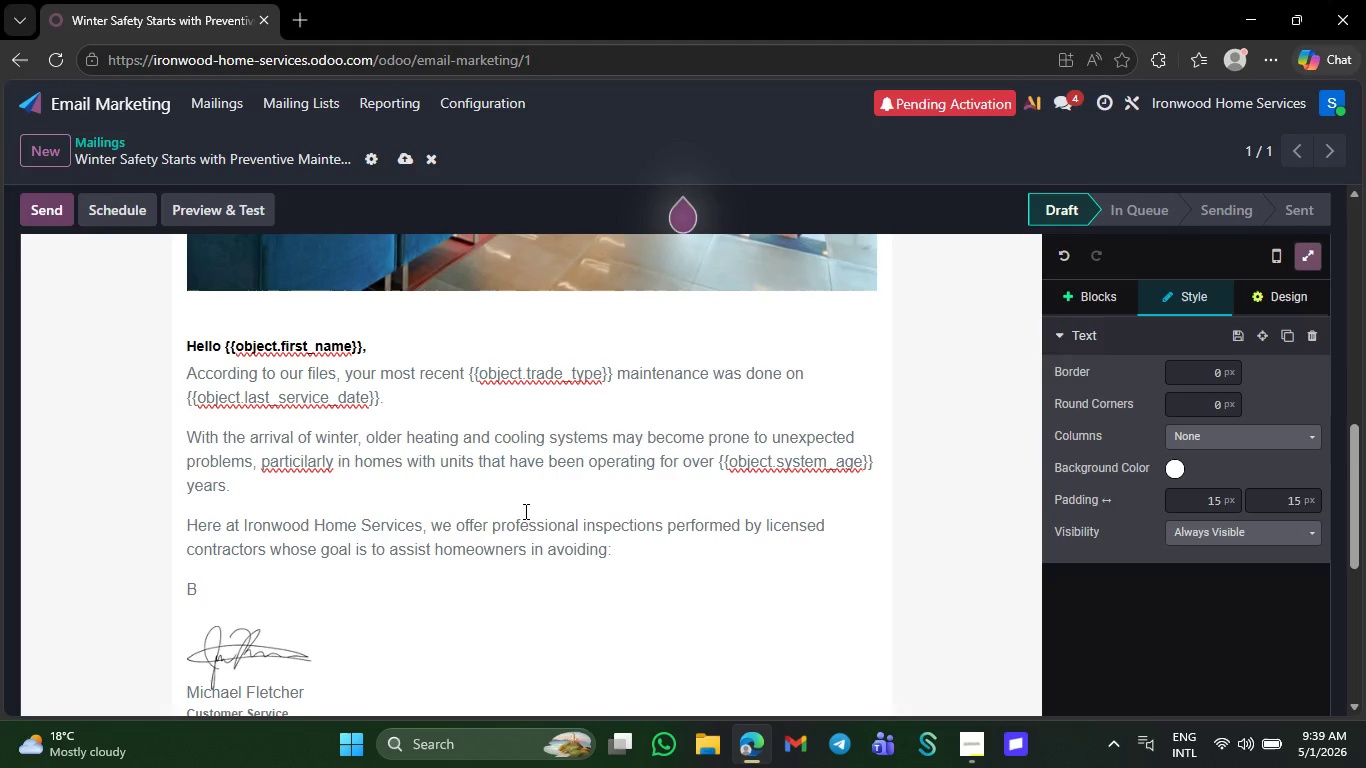 
wait(8.75)
 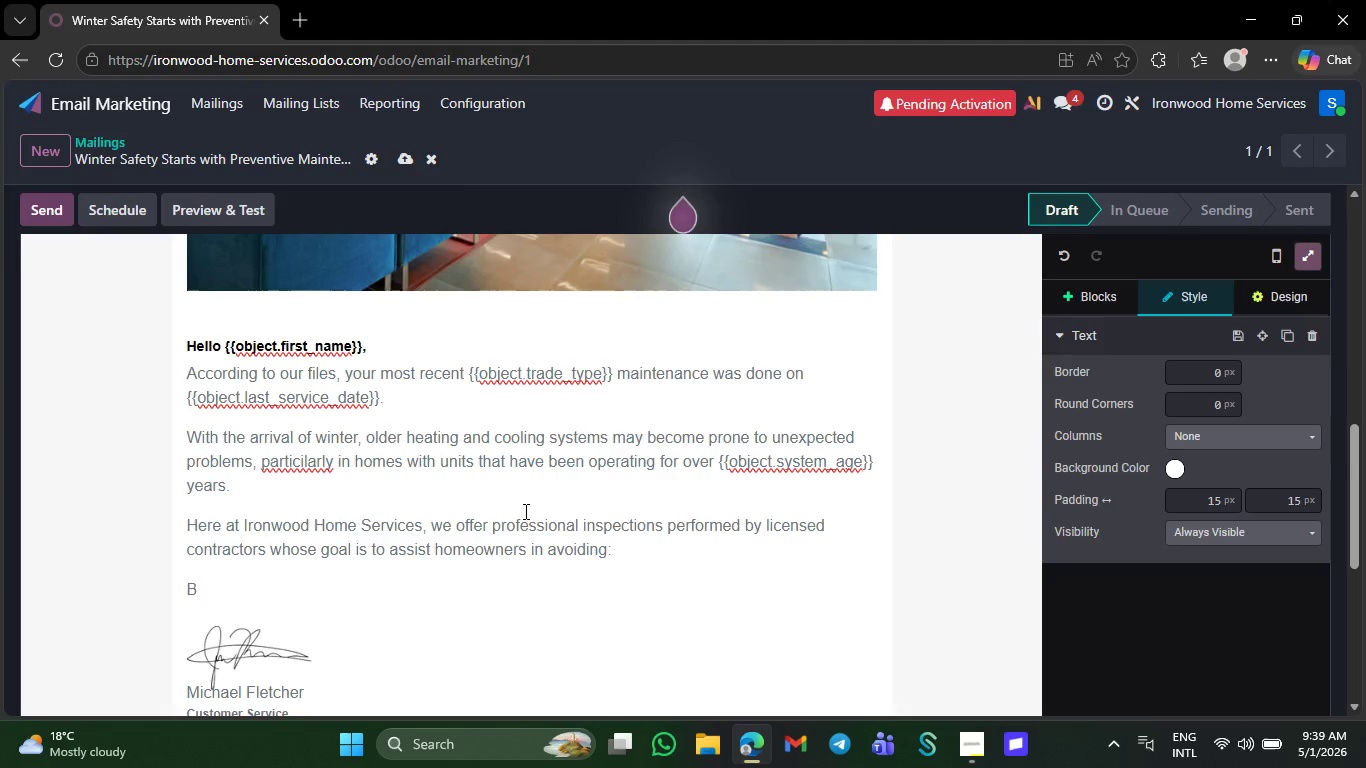 
type(reakdowns p)
key(Backspace)
type(of their system)
 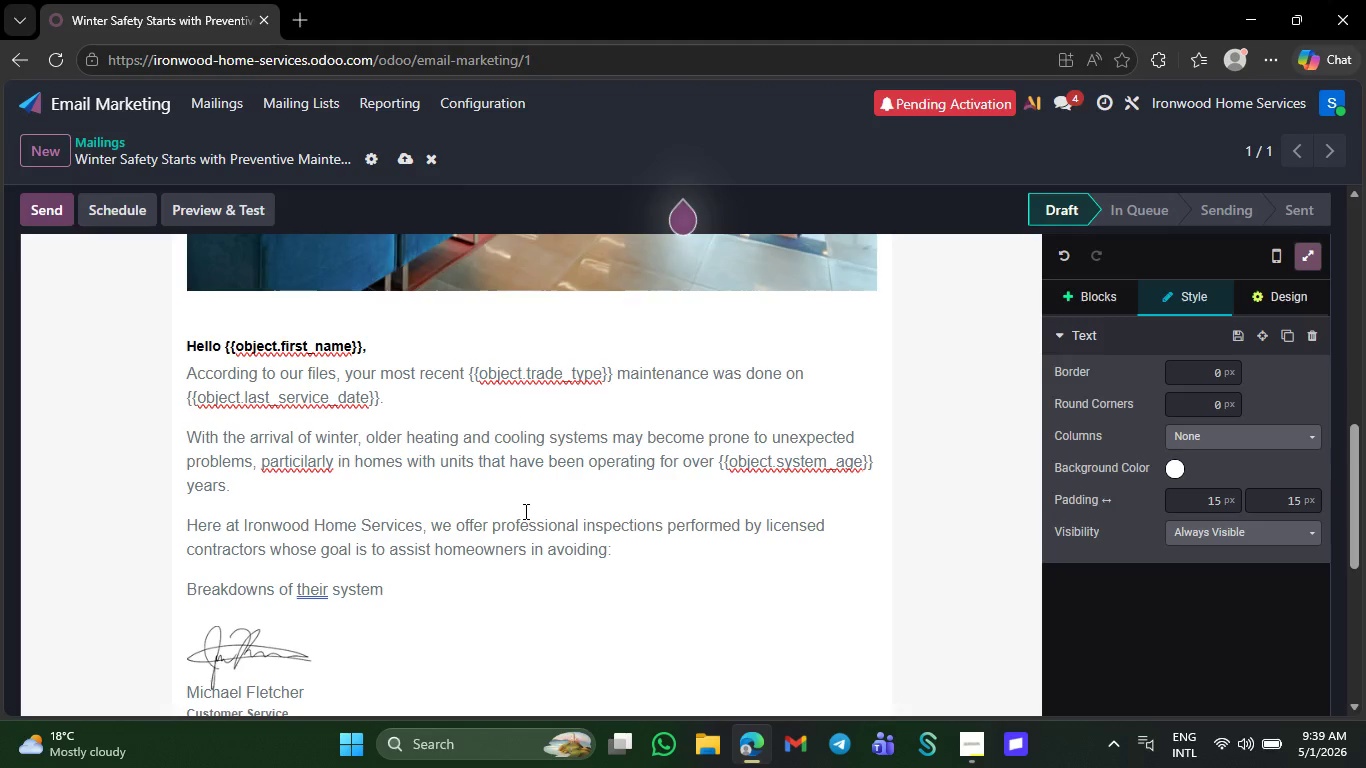 
key(NumpadEnter)
key(Backspace)
key(NumpadEnter)
type(Haza)
 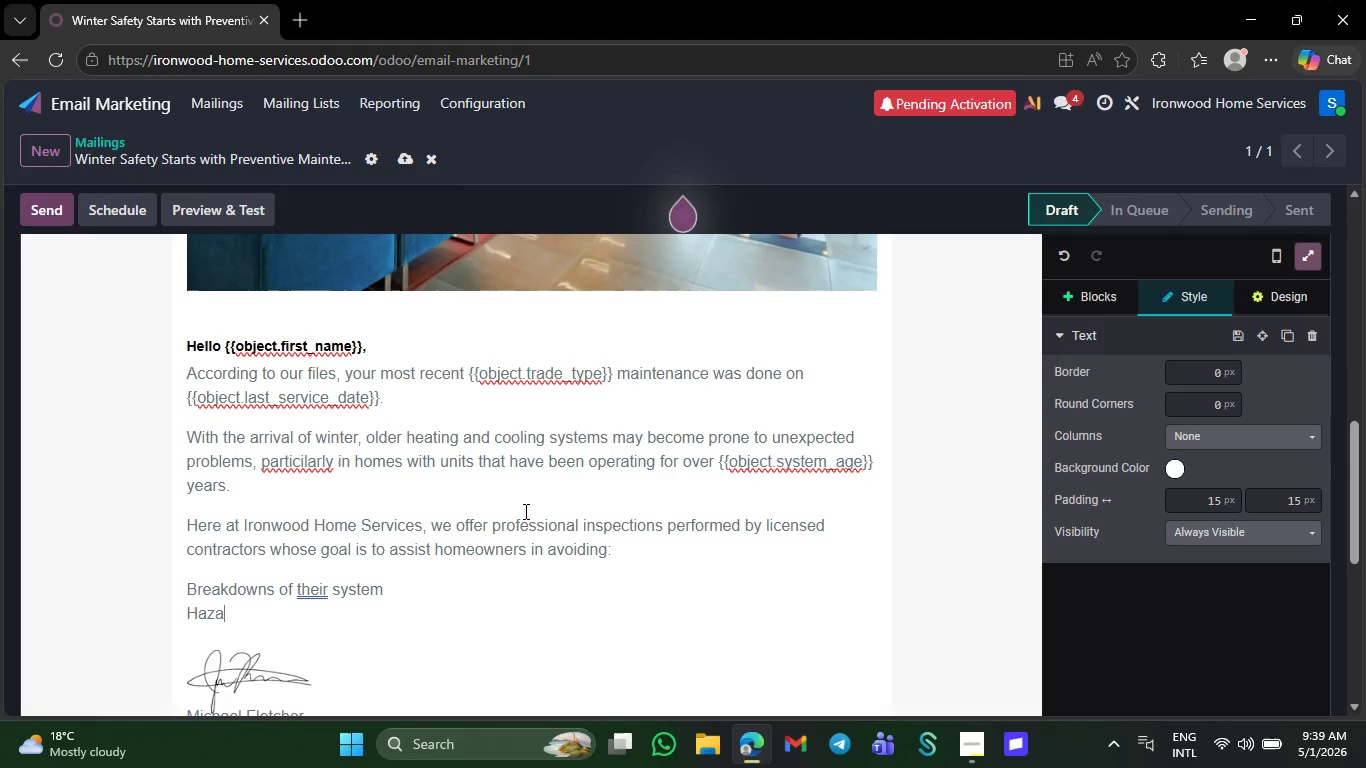 
type(rds of )
 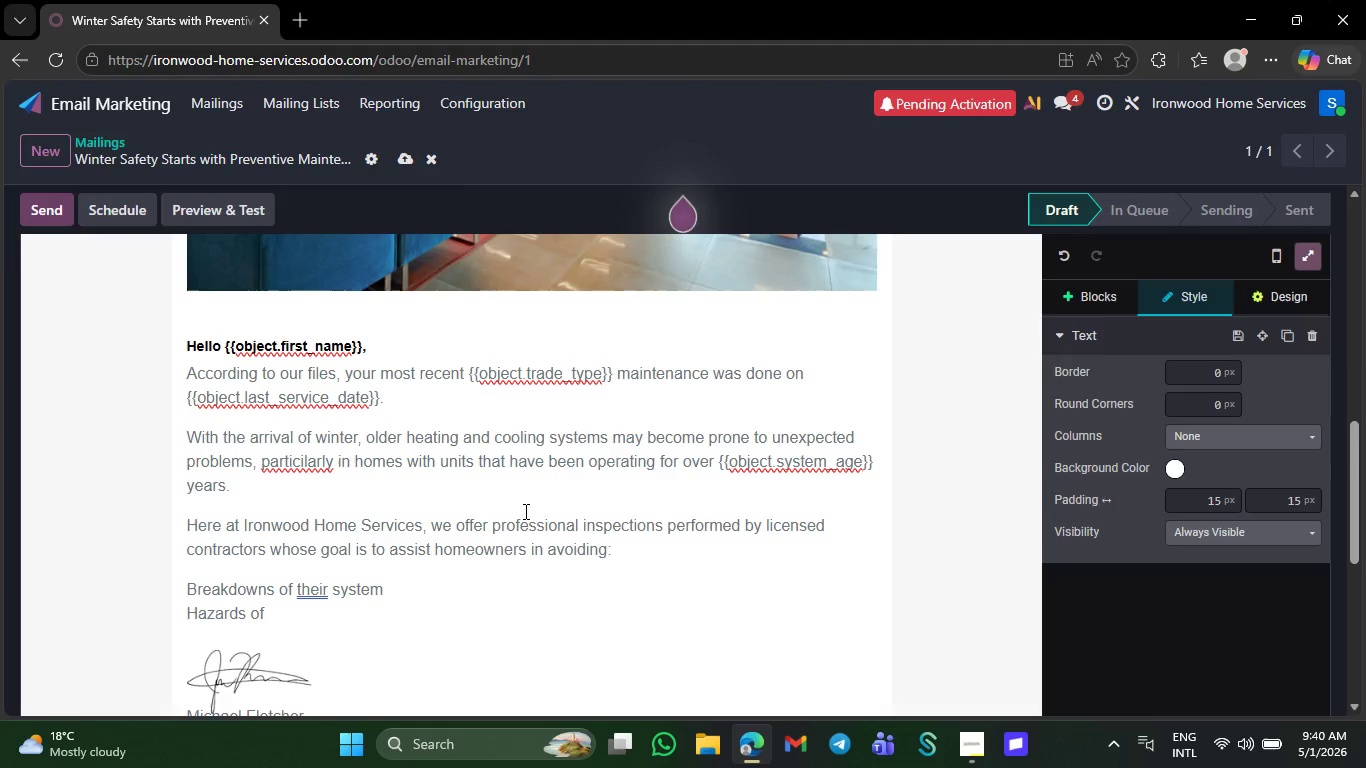 
type(carbon monoxide poisonin)
 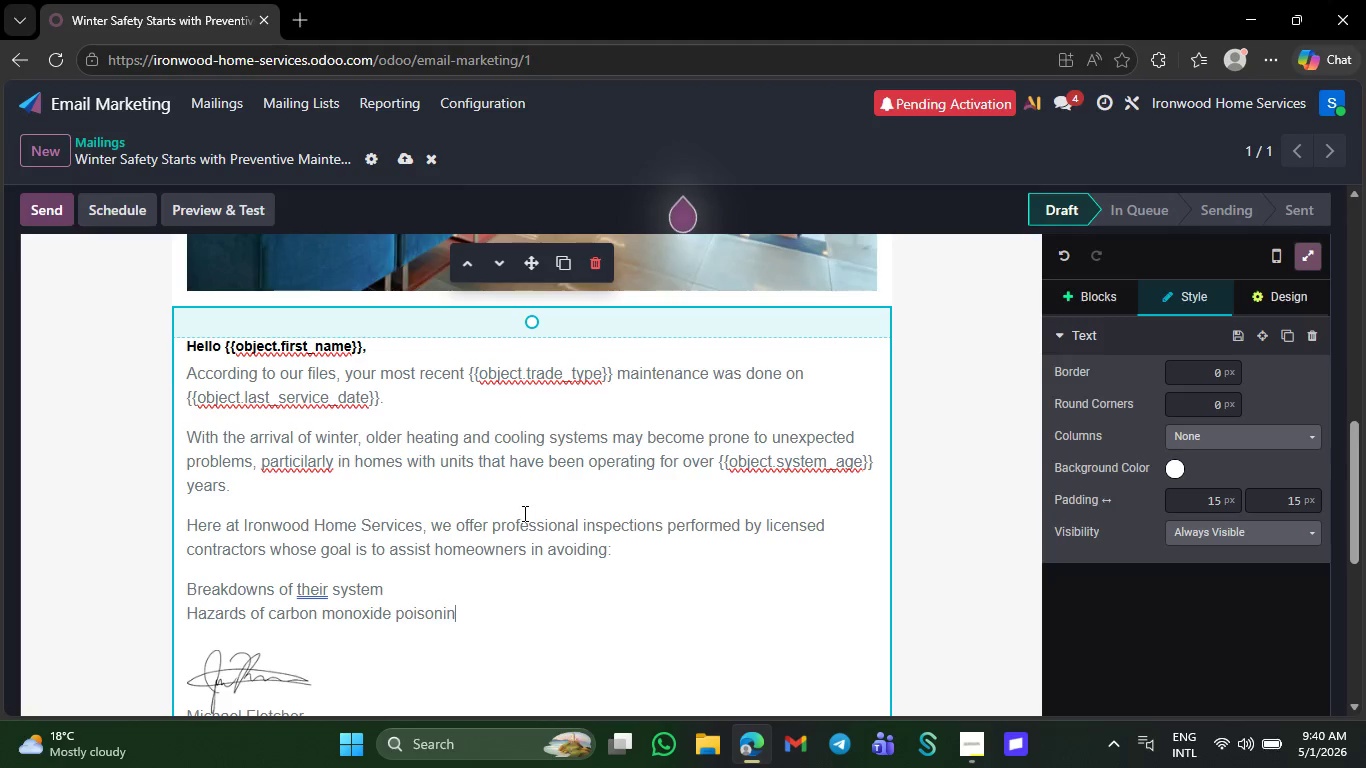 
wait(20.41)
 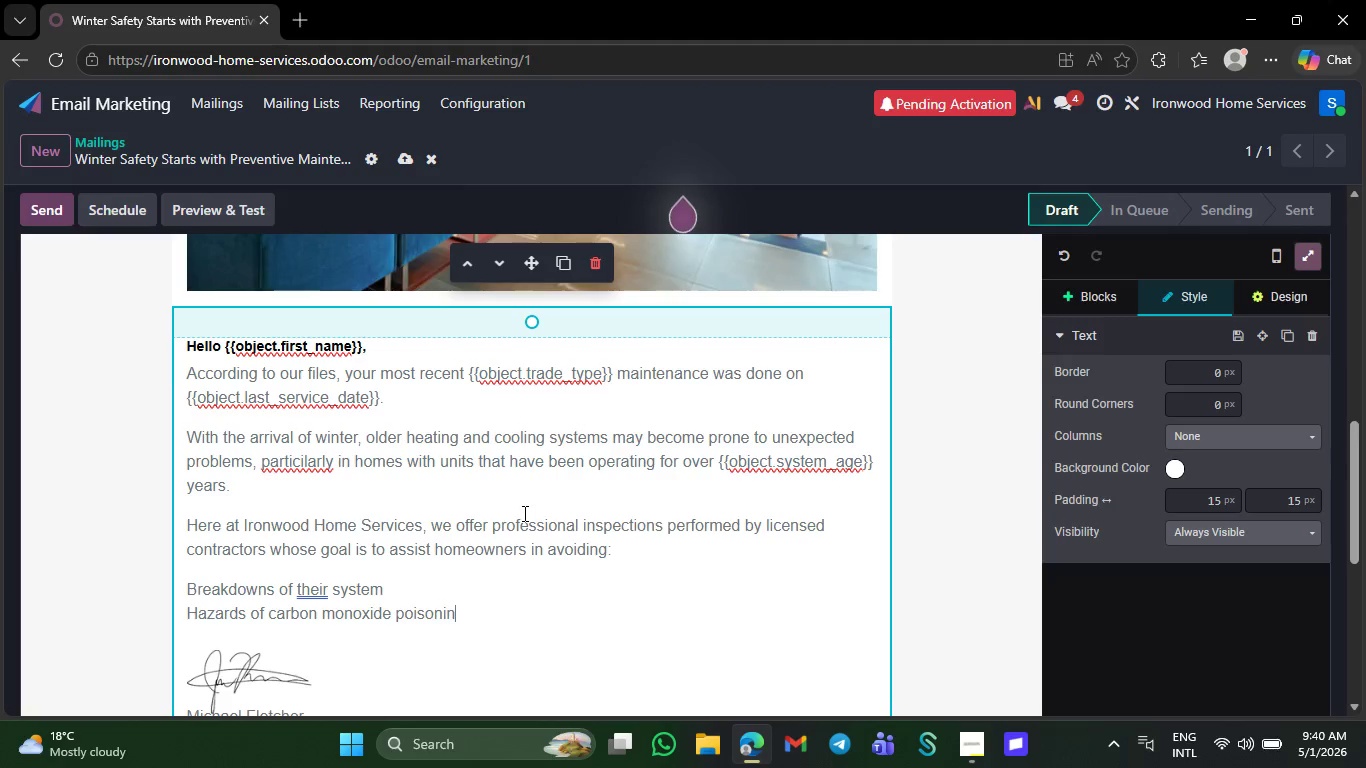 
type(g or el)
 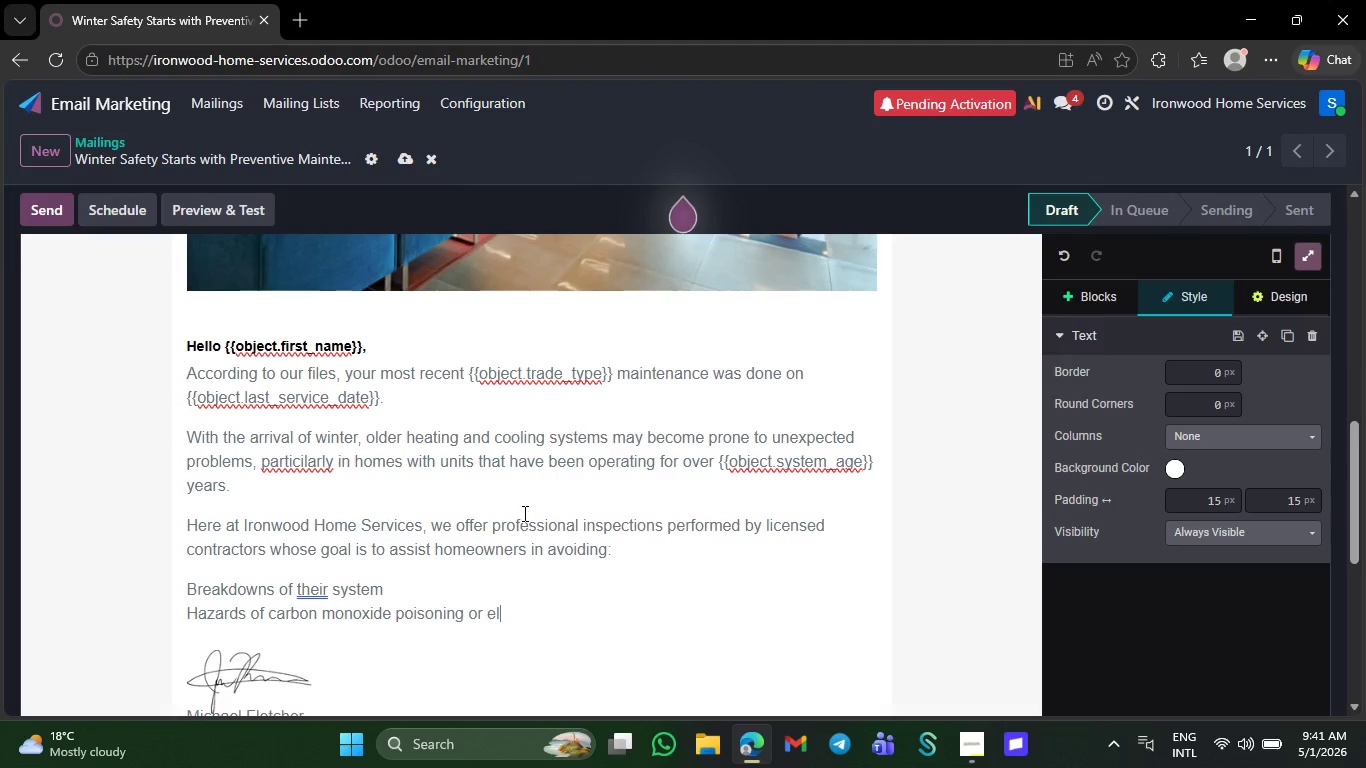 
type(ectrical sho)
 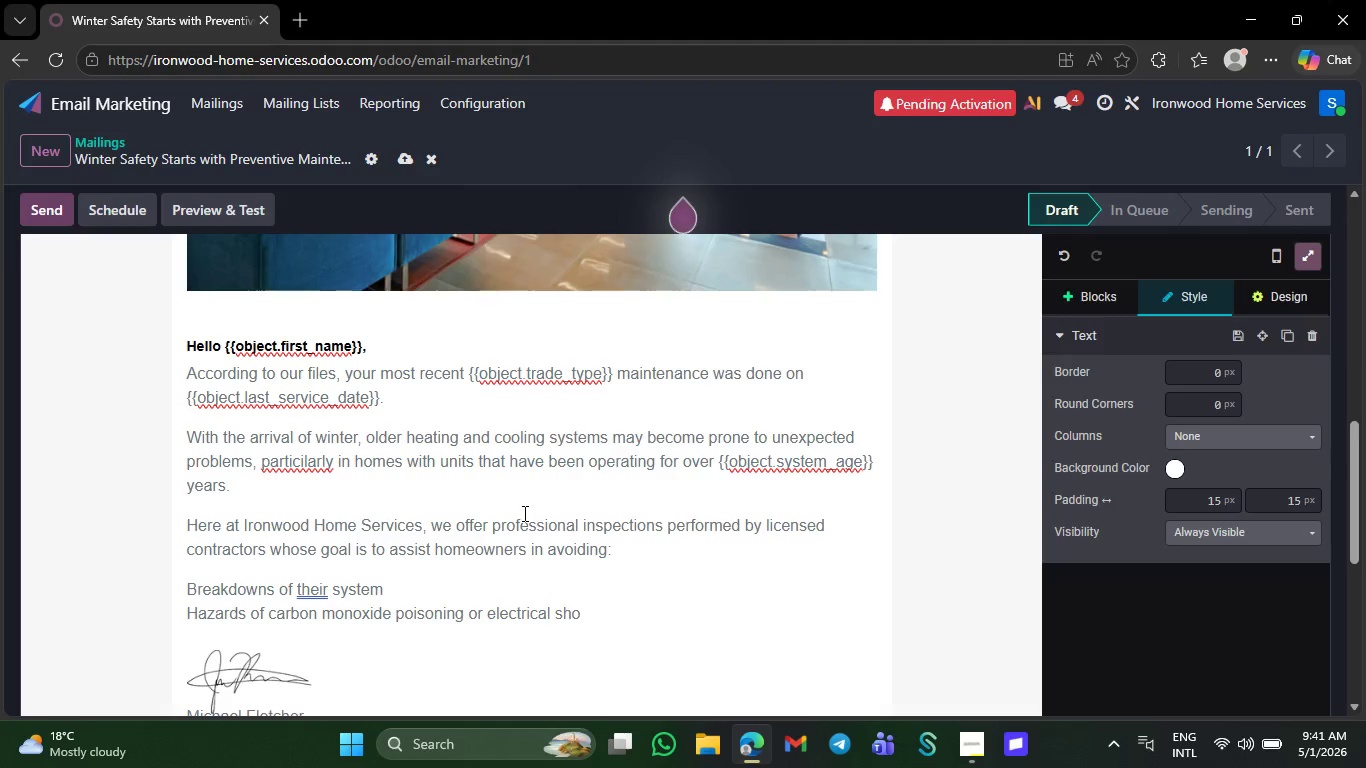 
wait(7.05)
 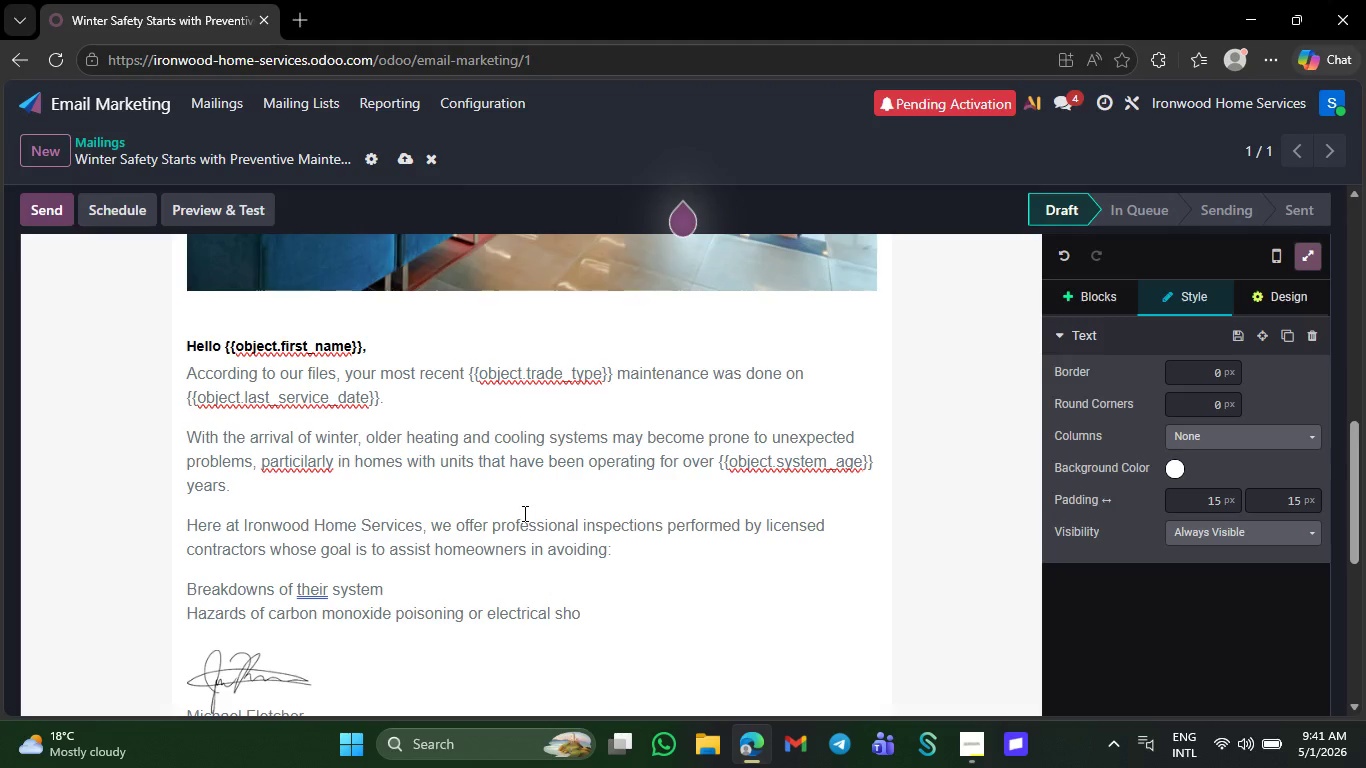 
type(ck)
 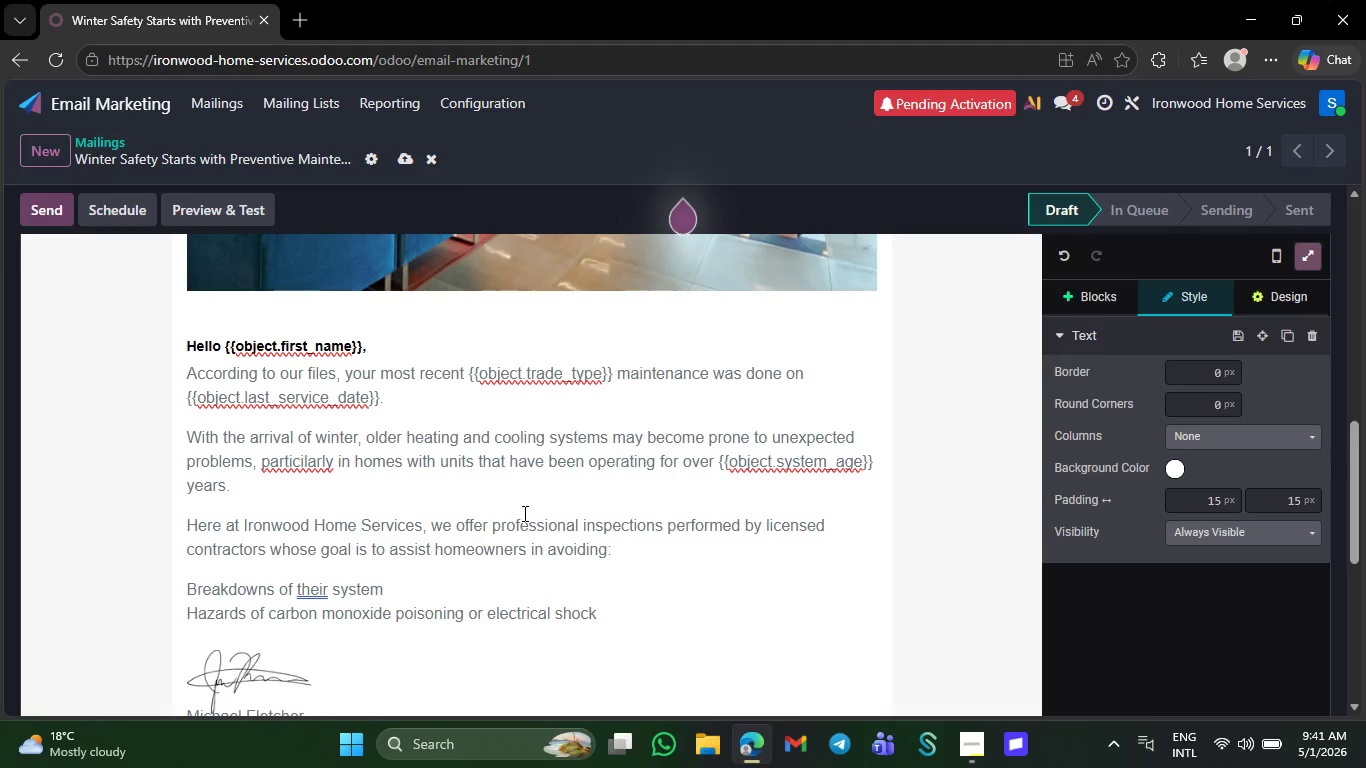 
wait(5.41)
 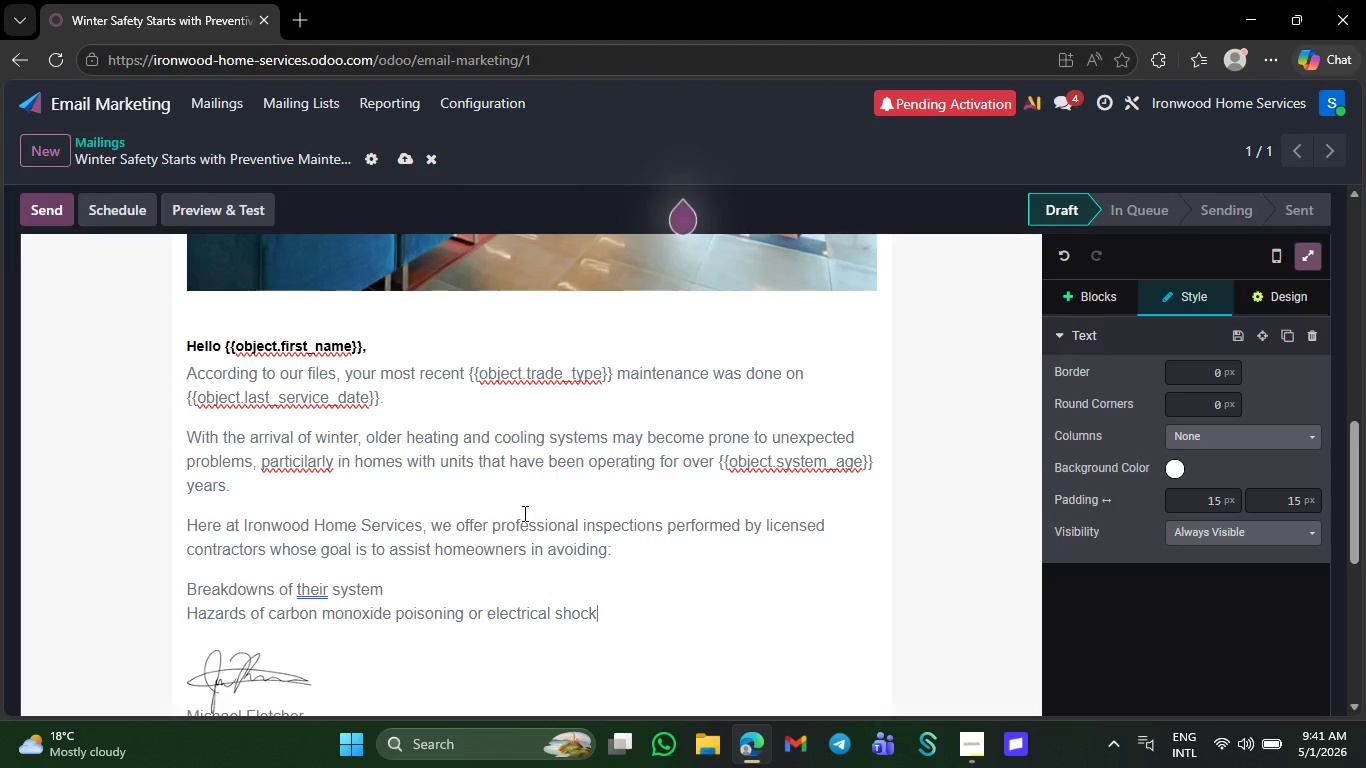 
key(Shift+NumpadEnter)
 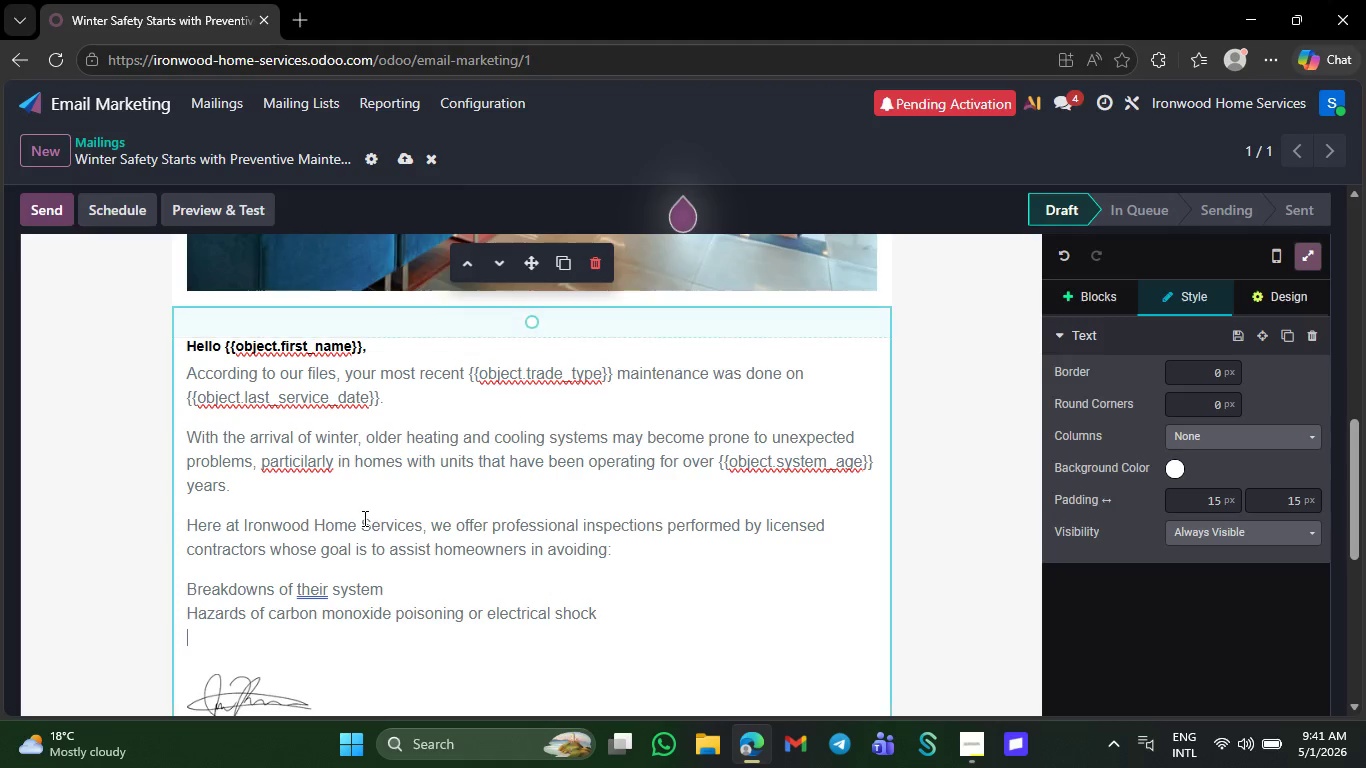 
wait(6.17)
 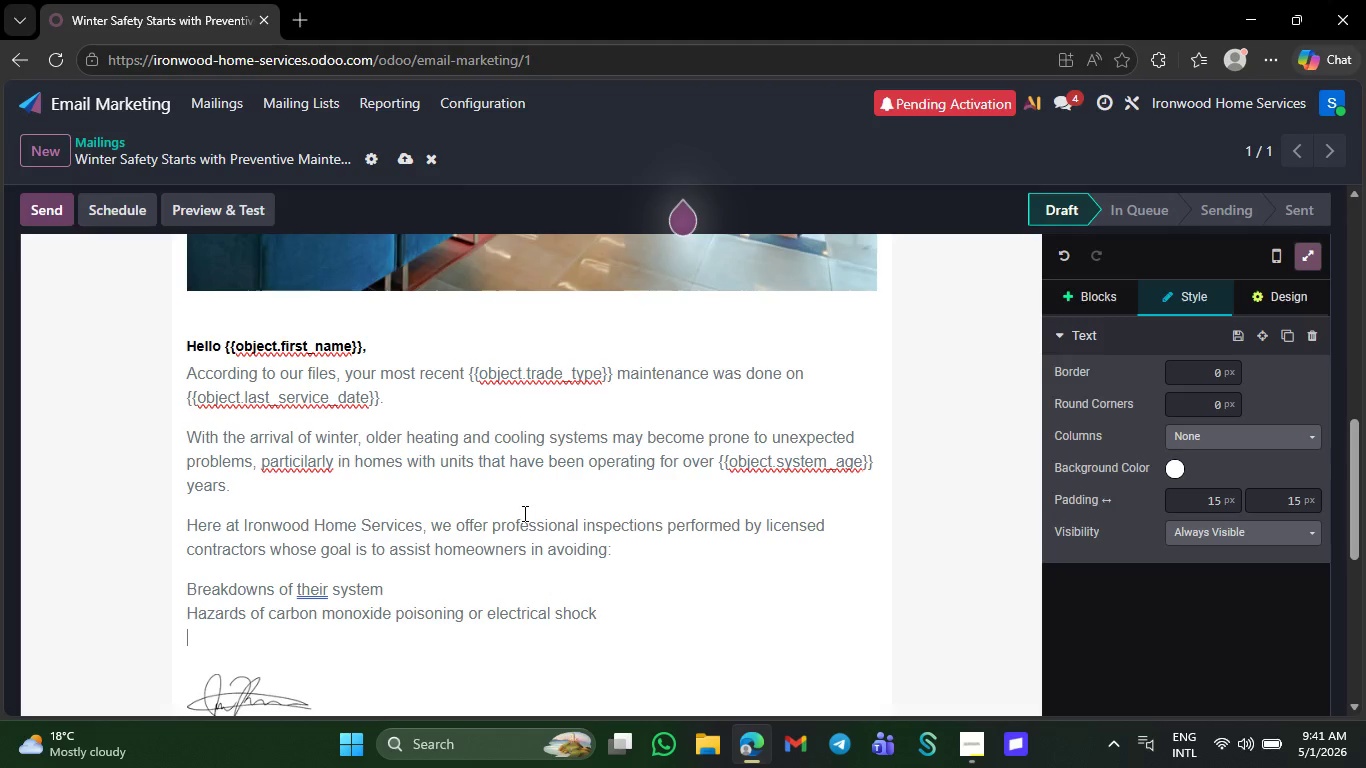 
right_click([300, 594])
 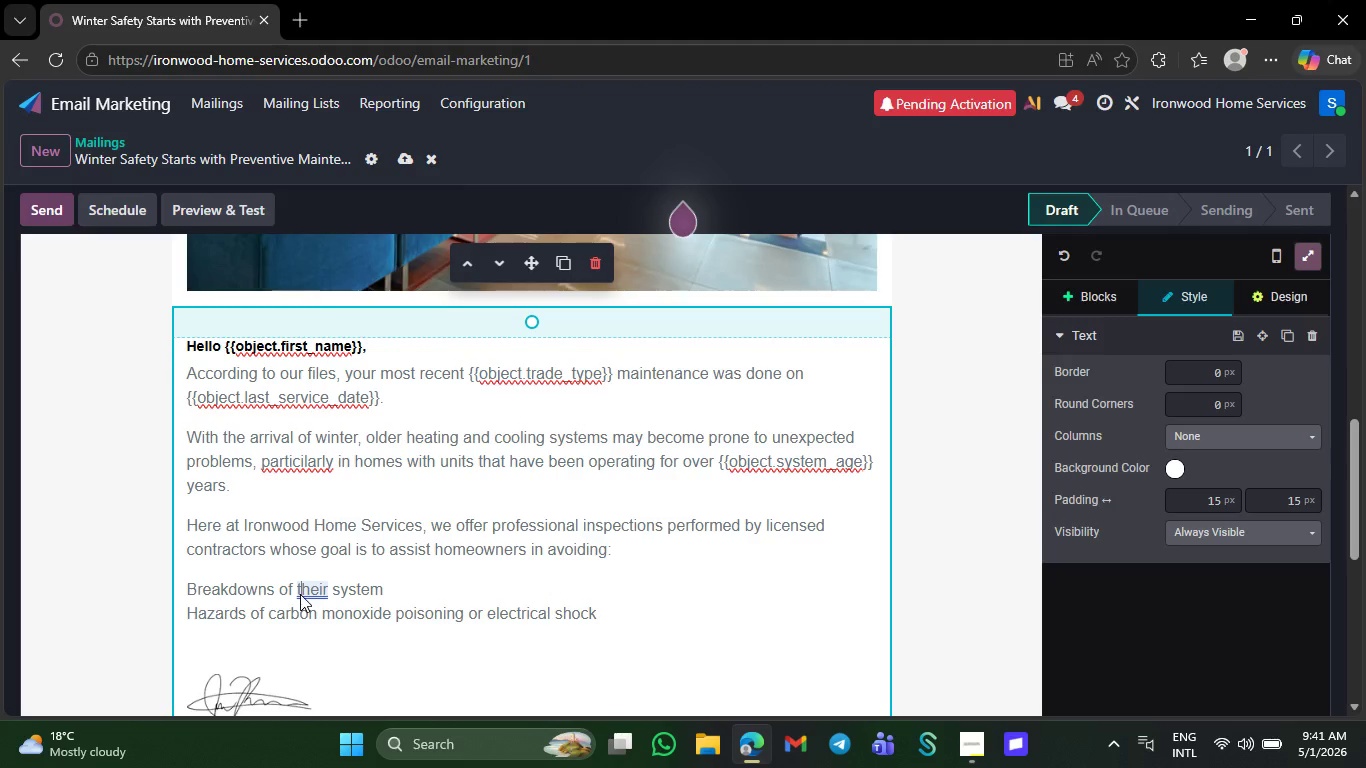 
mouse_move([312, 587])
 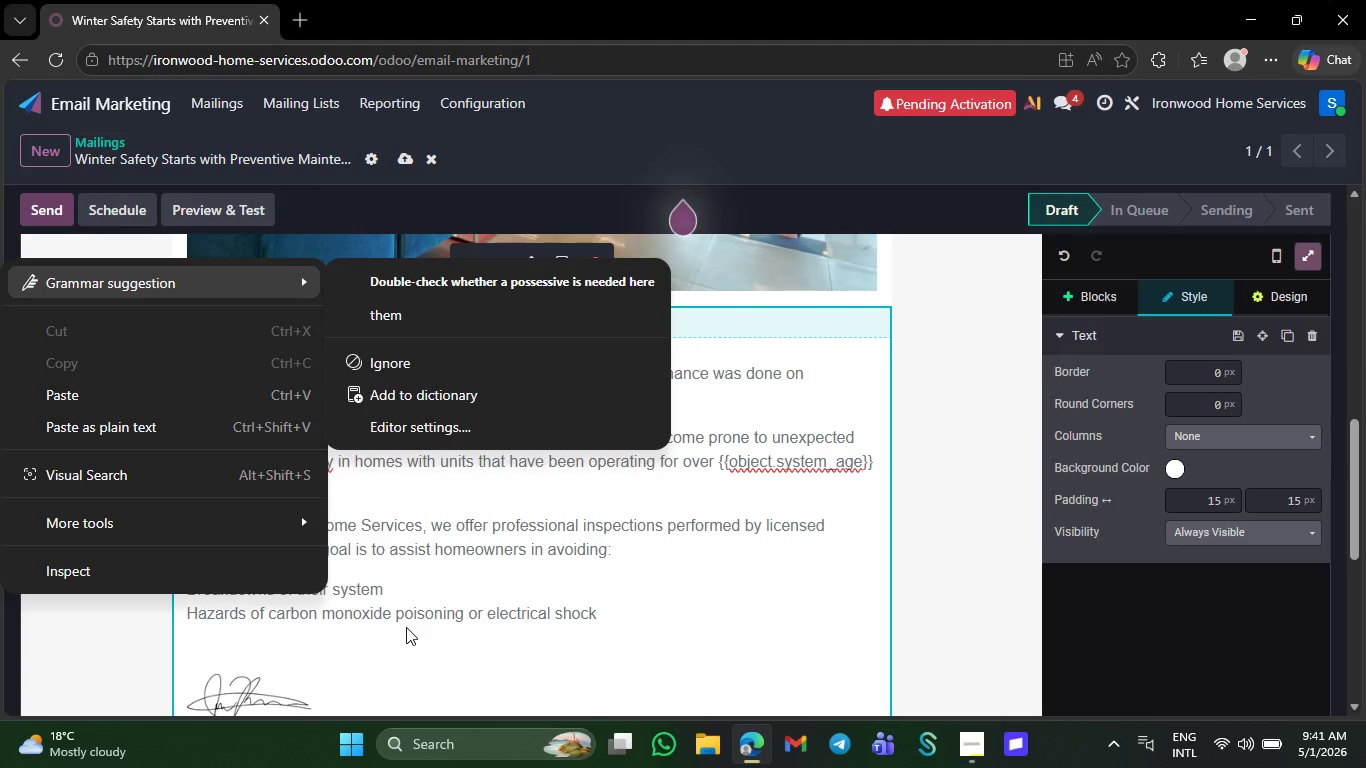 
left_click([468, 590])
 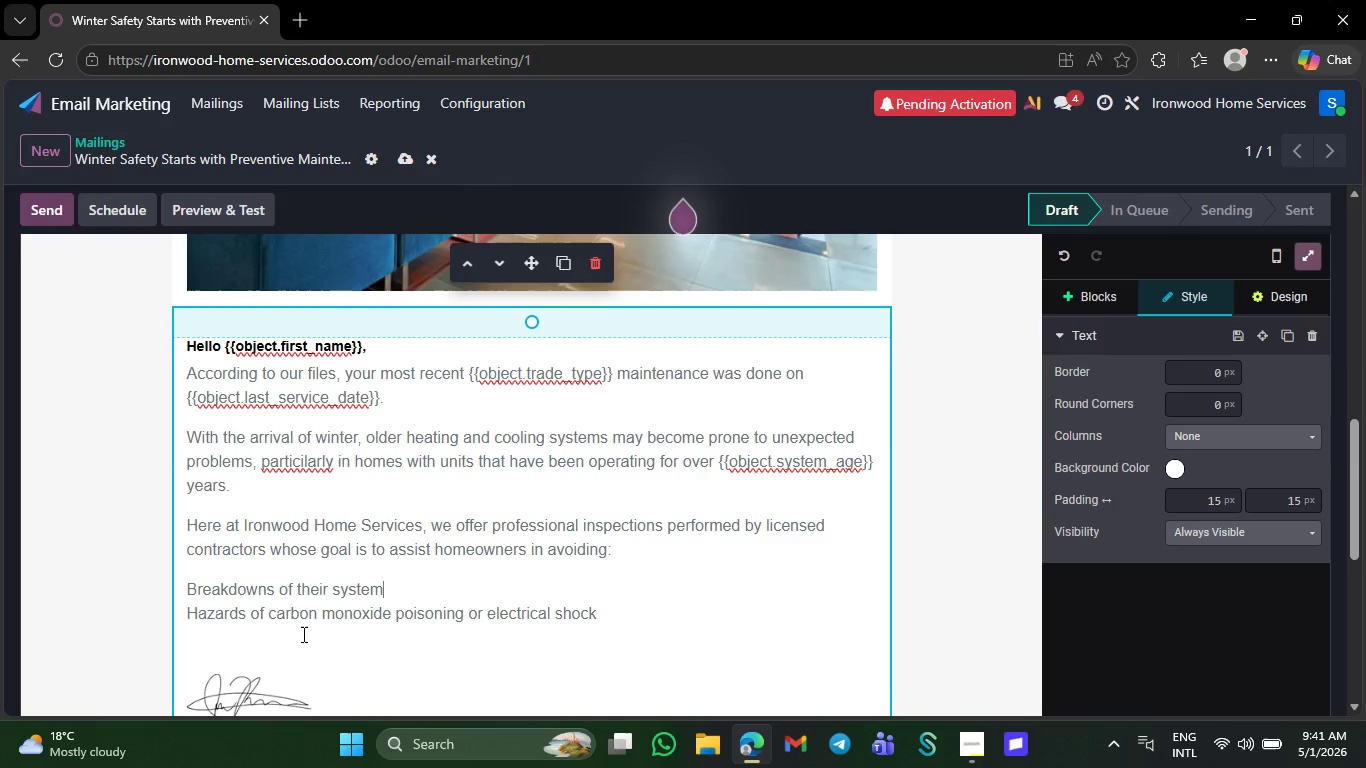 
left_click([244, 638])
 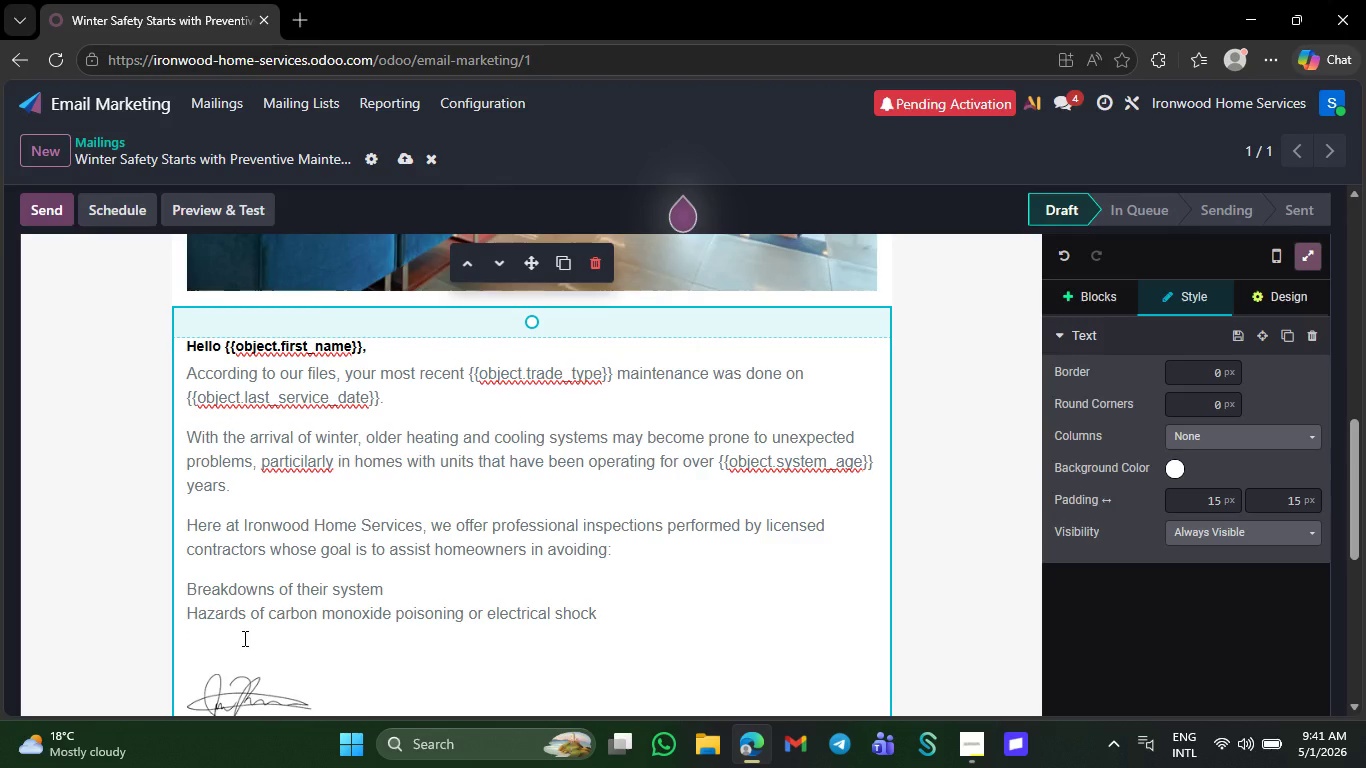 
wait(5.08)
 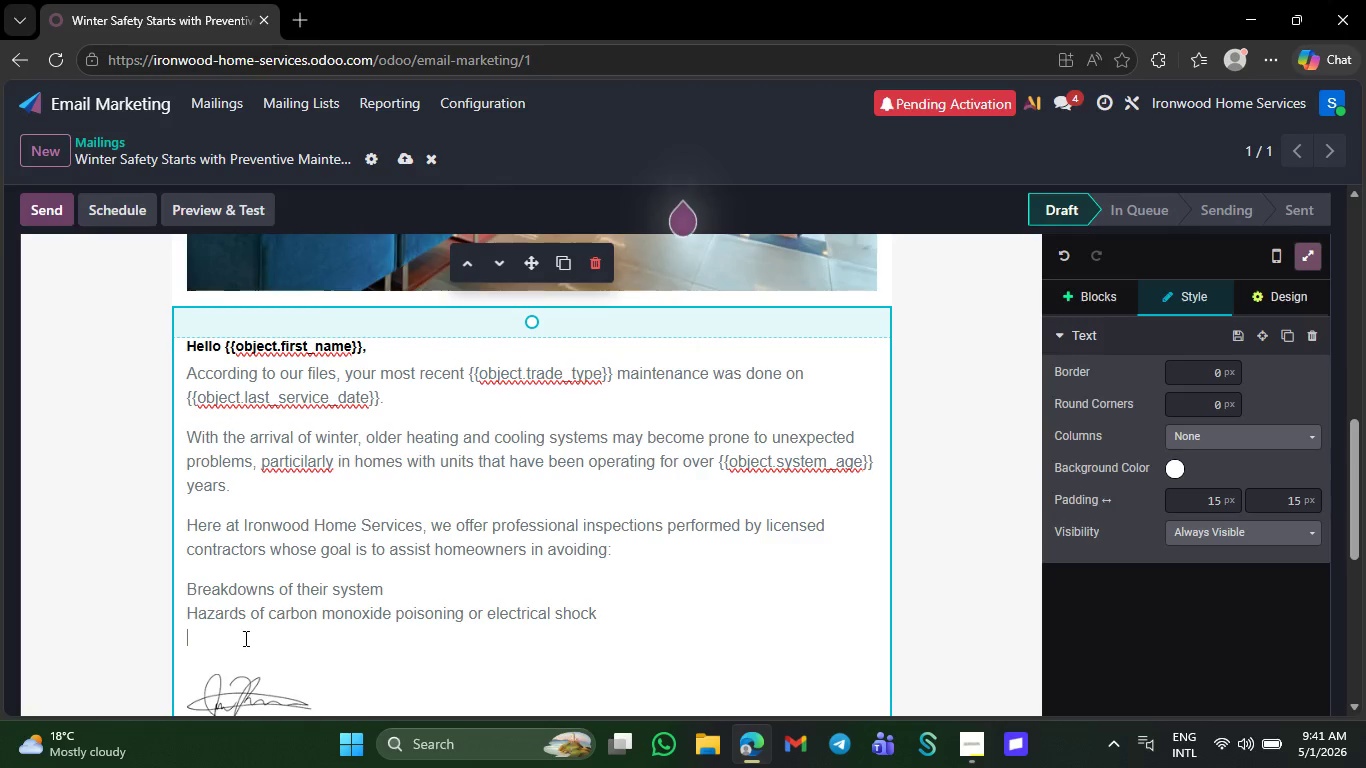 
key(CapsLock)
 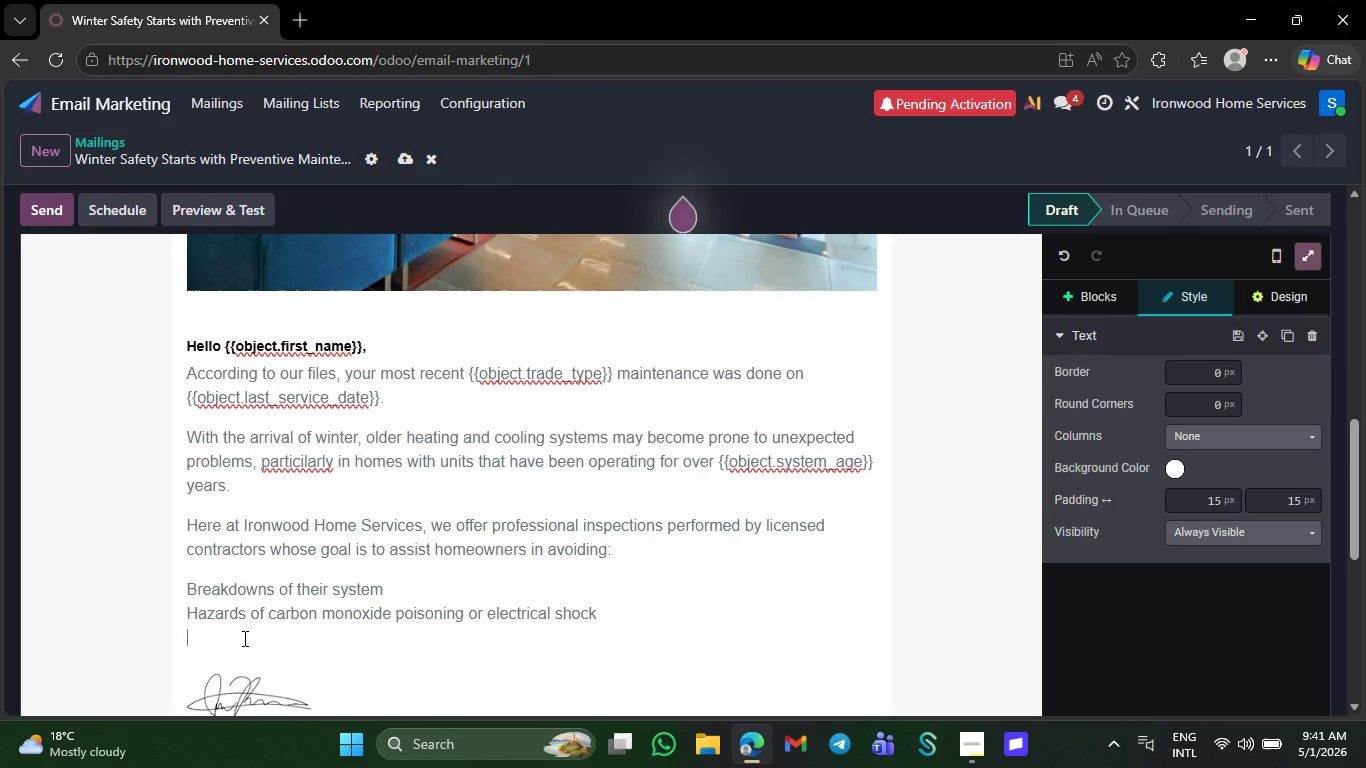 
key(F)
 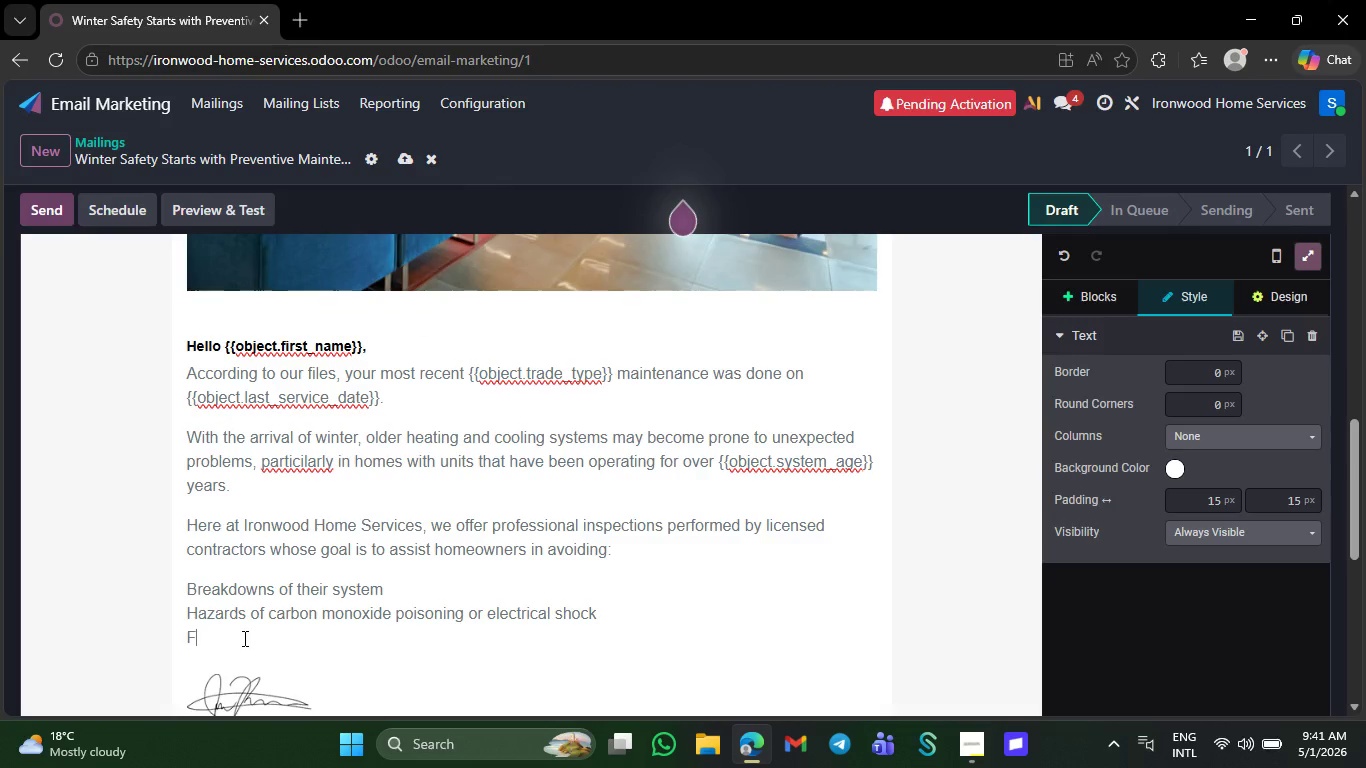 
key(CapsLock)
 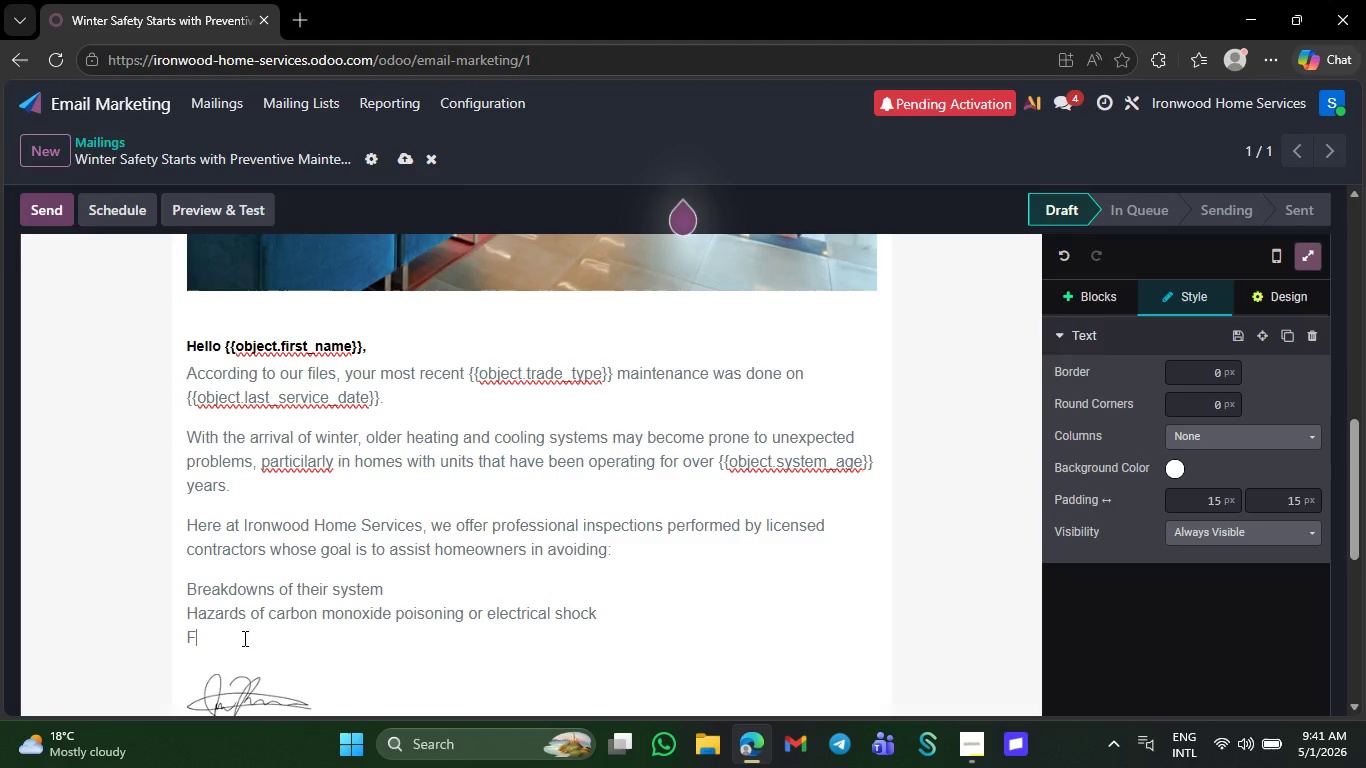 
type(rozen pipes )
key(NumpadEnter)
type(Hi)
 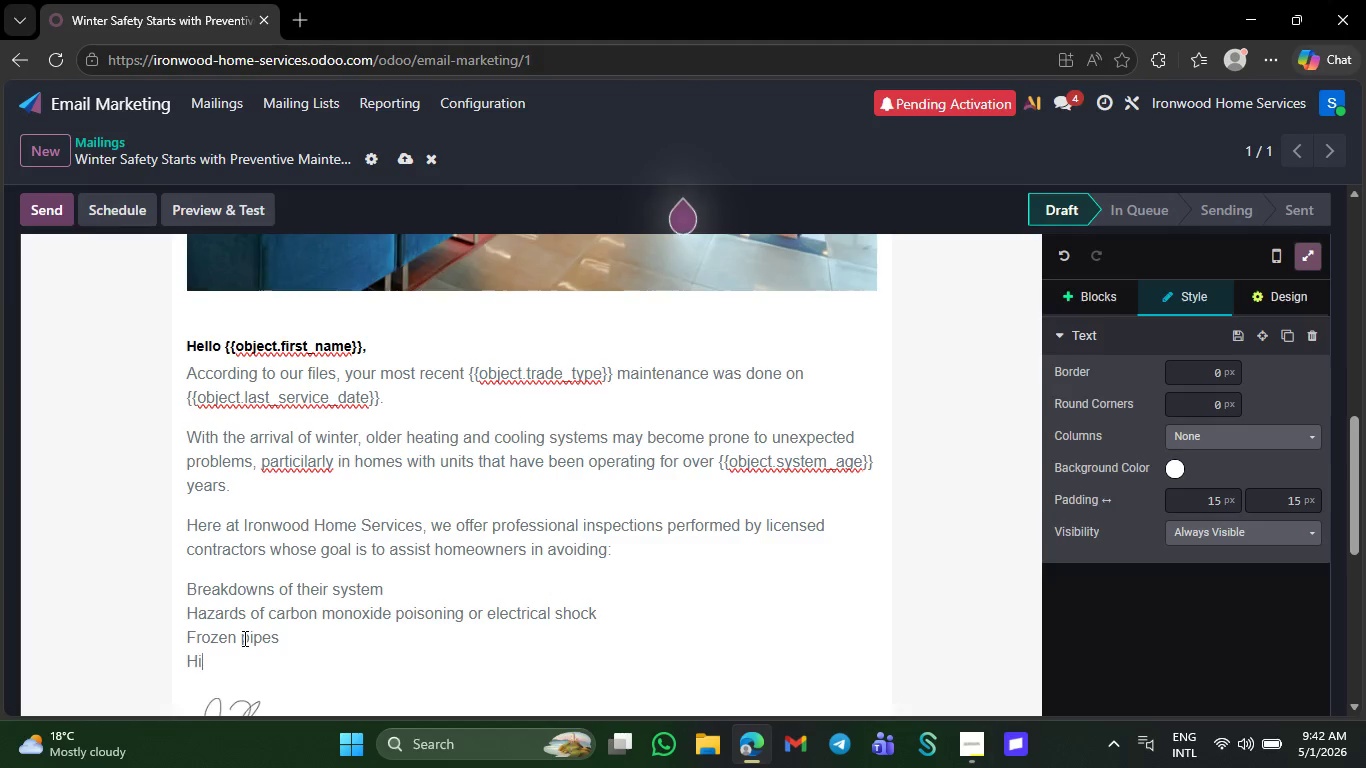 
type(gher E)
key(Backspace)
type(e)
 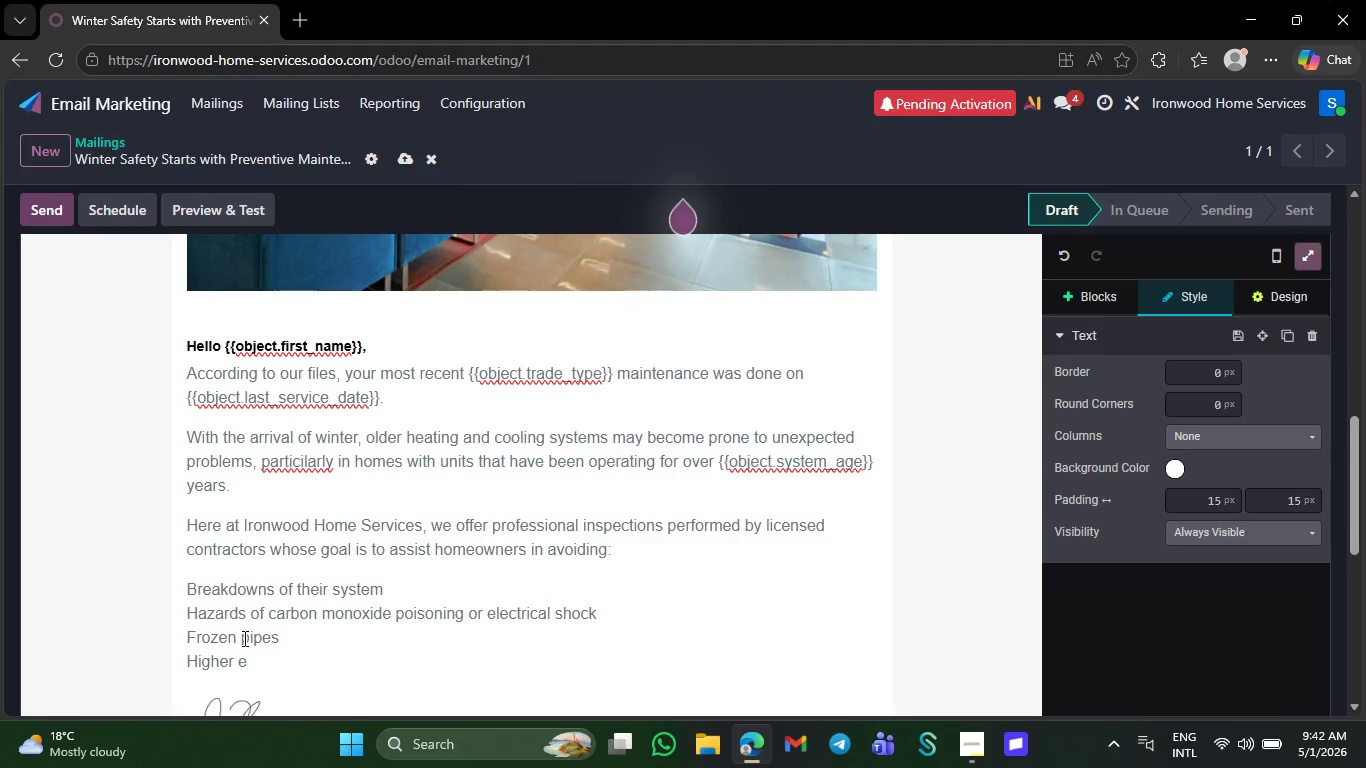 
key(N)
 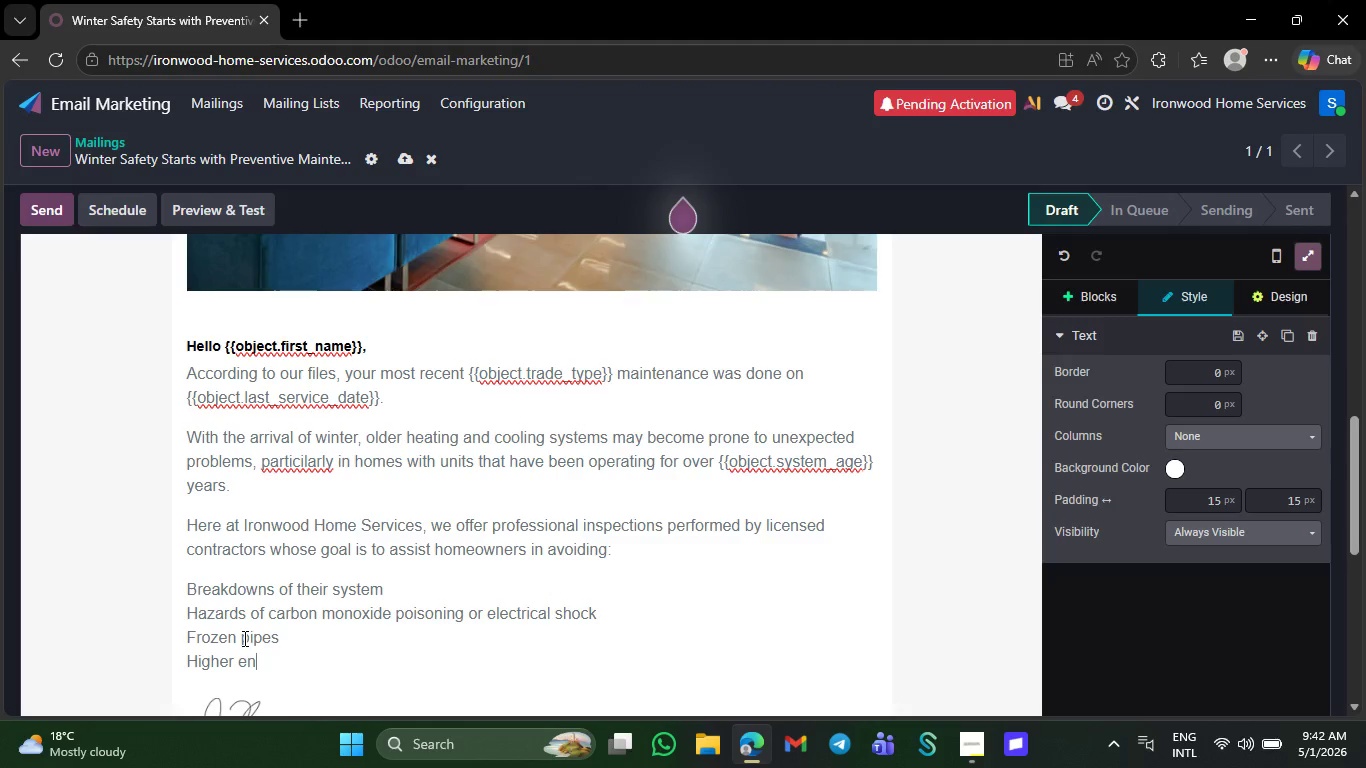 
type(ergy )
 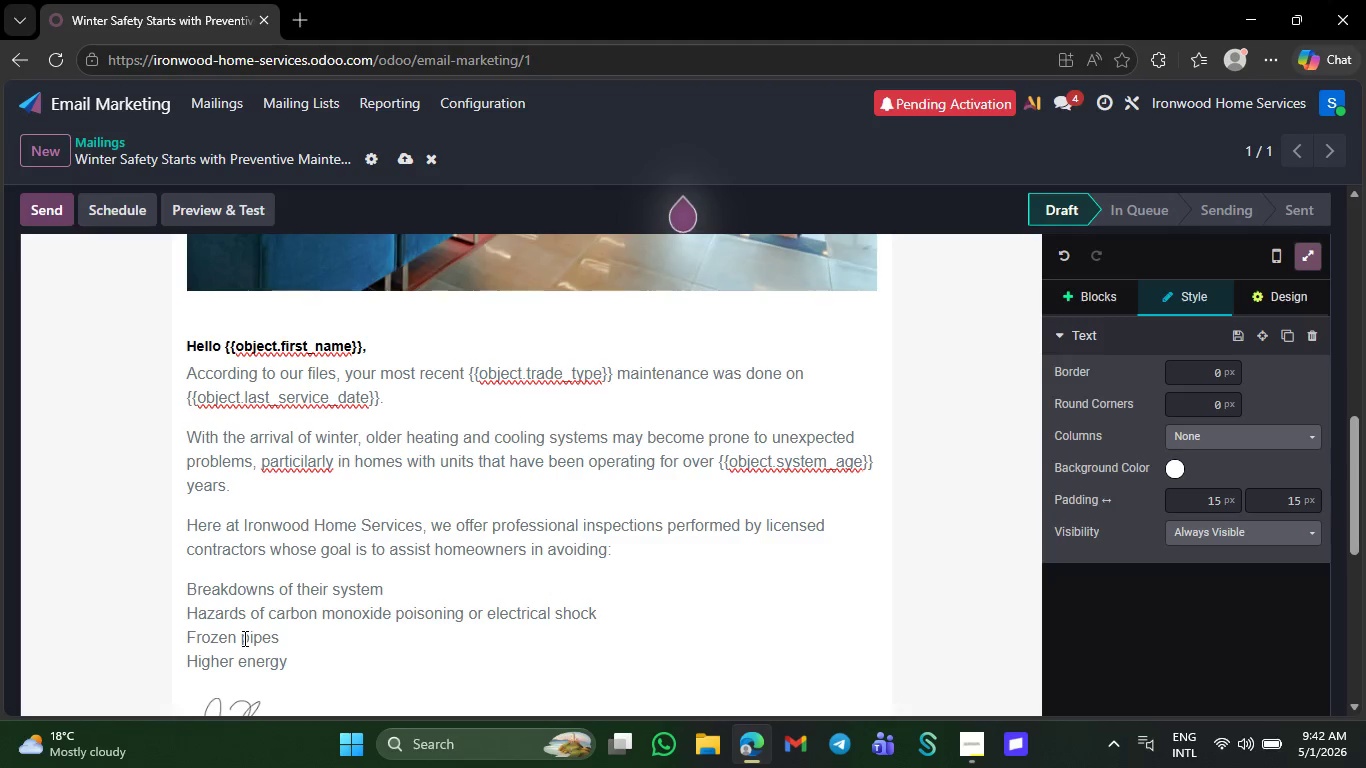 
type(bills during )
 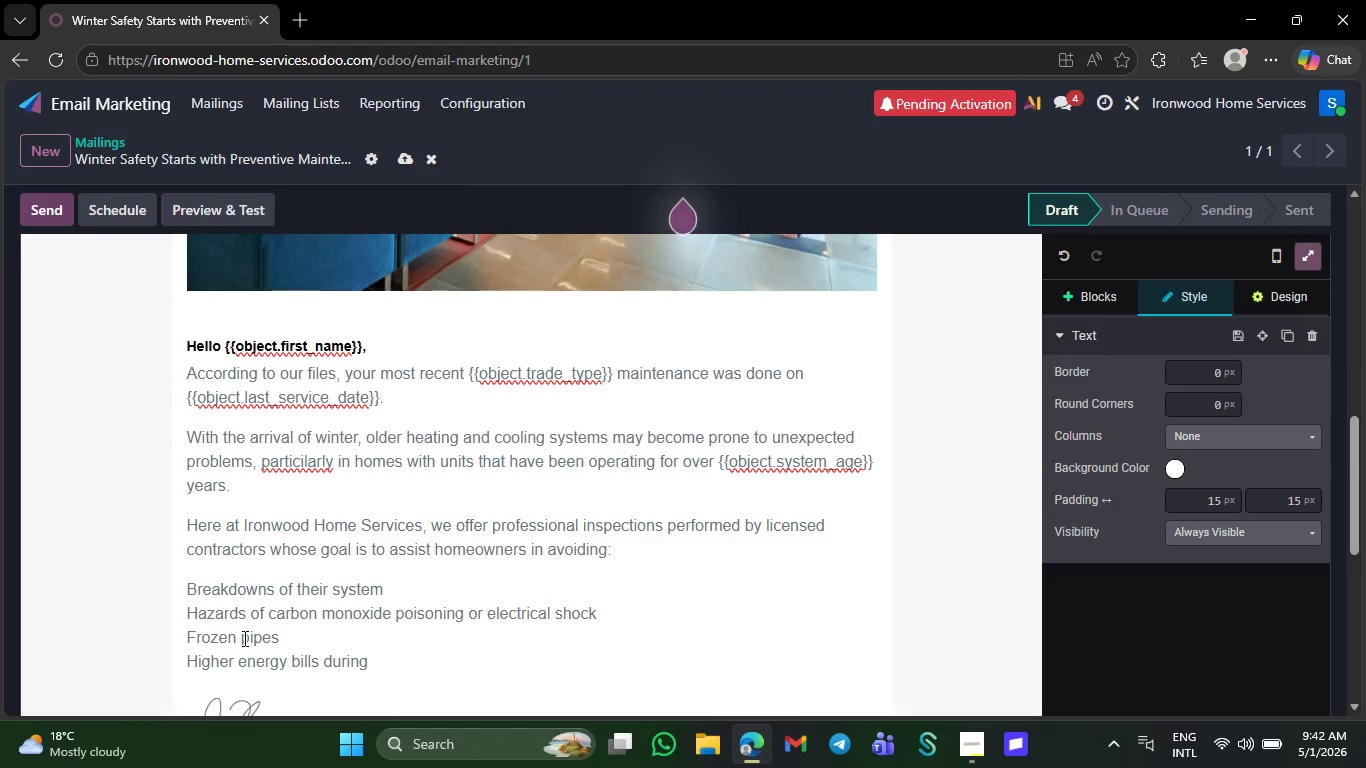 
wait(10.08)
 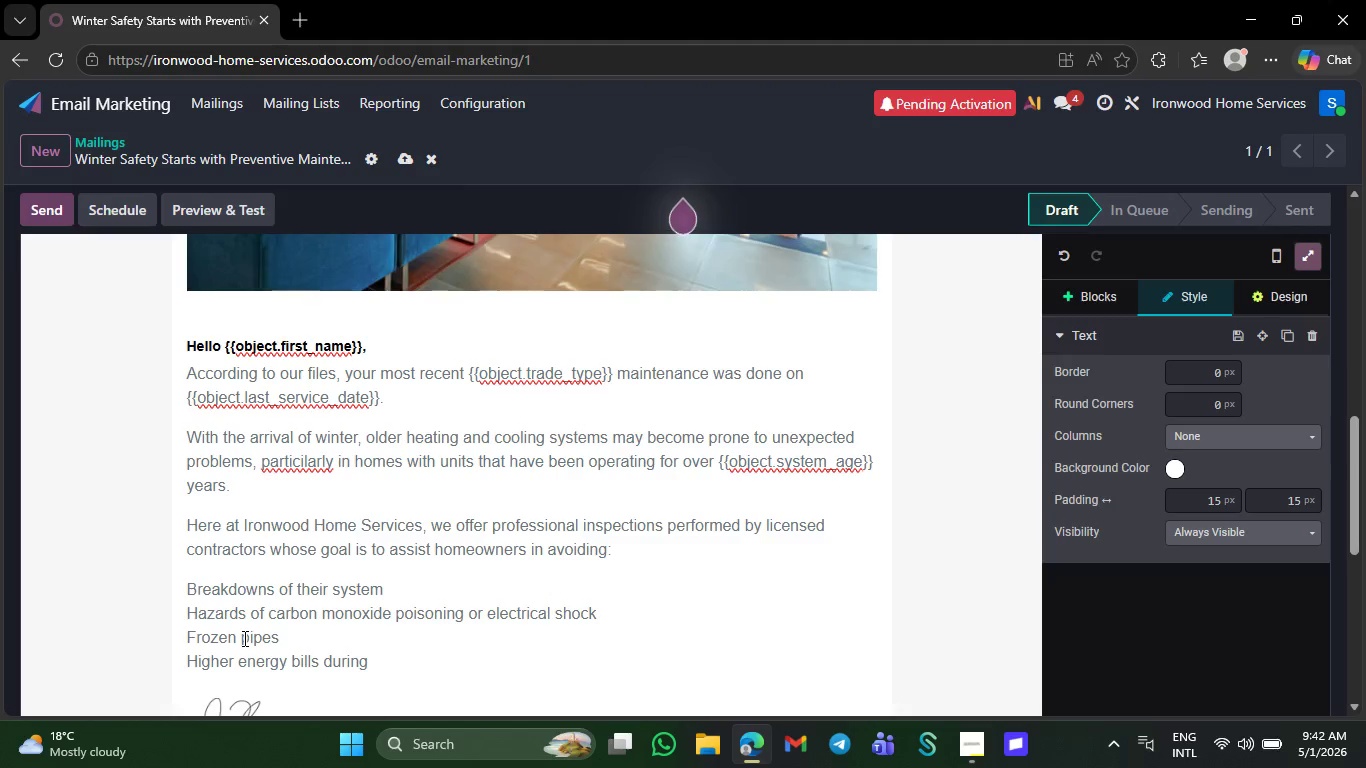 
type( )
key(Backspace)
type(the col)
 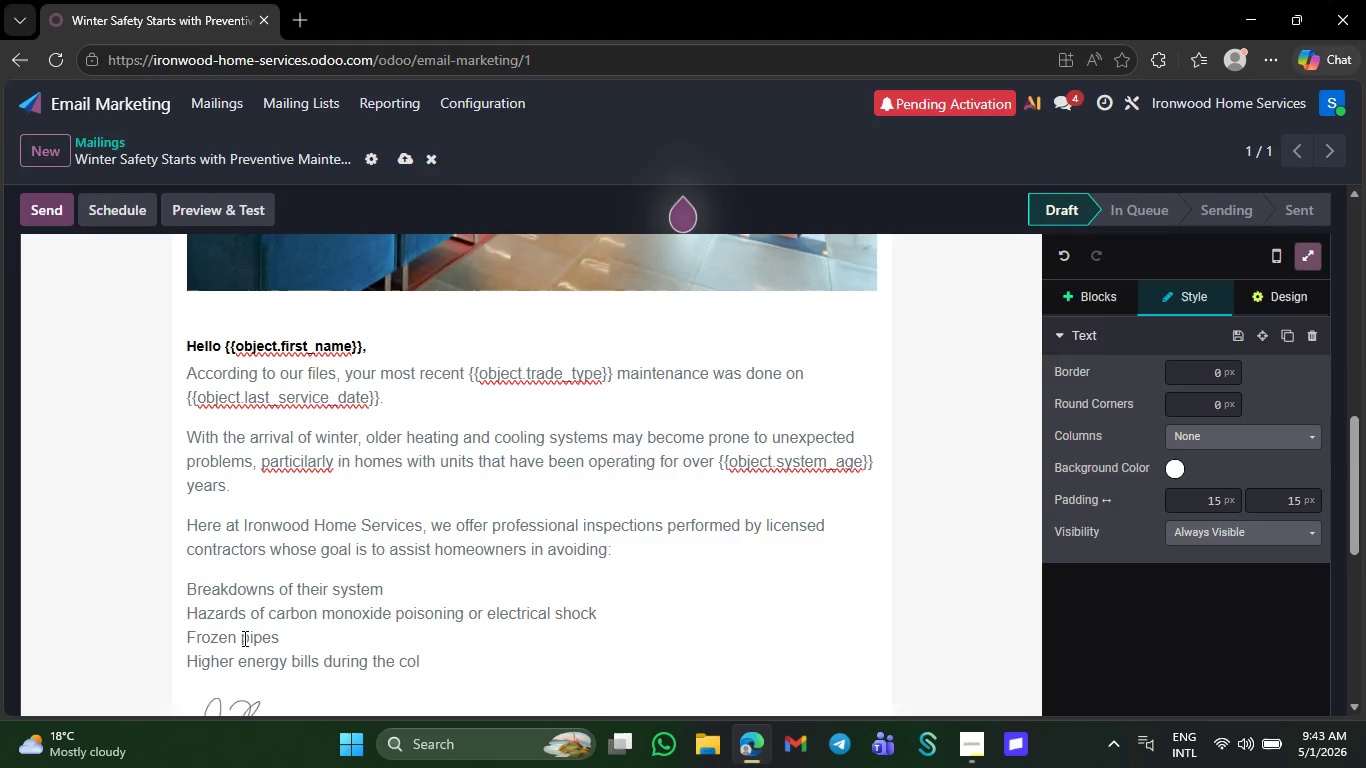 
type(l)
key(Backspace)
type(der months )
 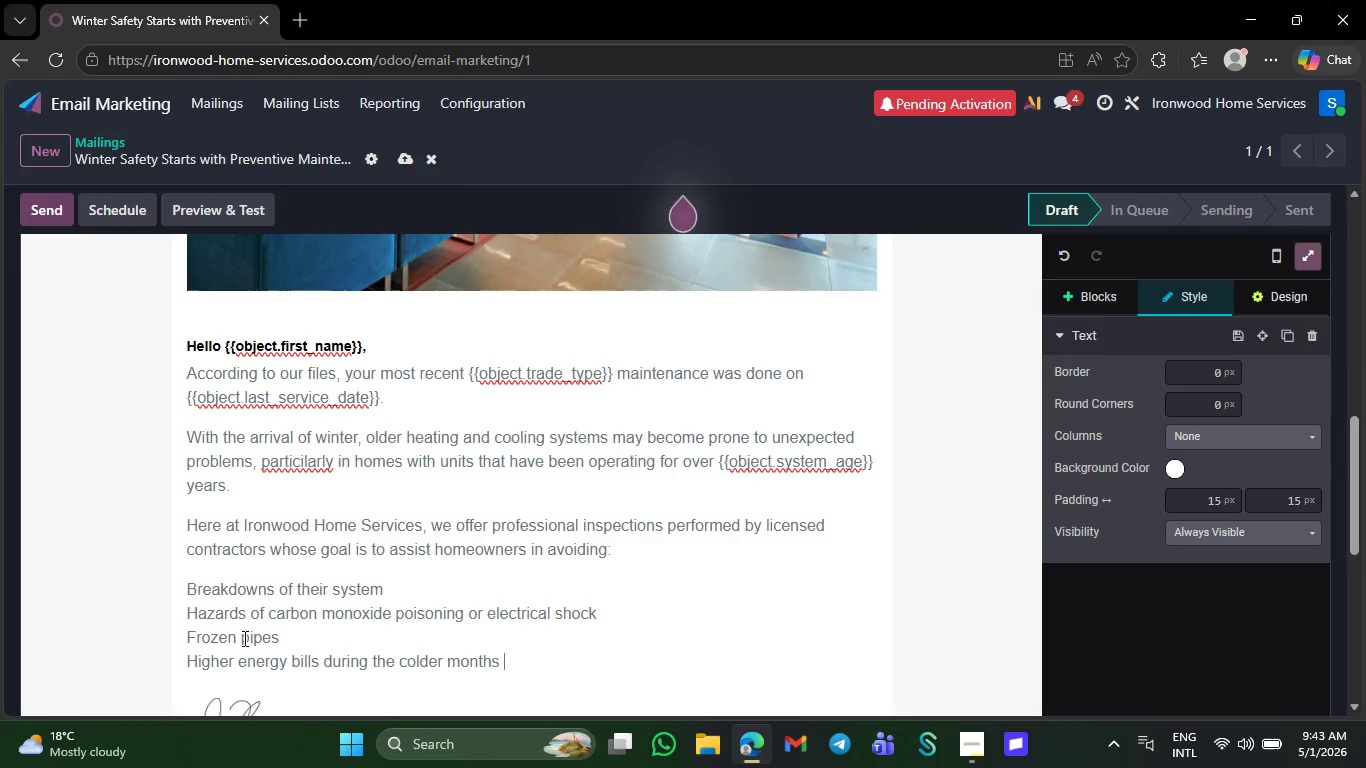 
key(NumpadEnter)
 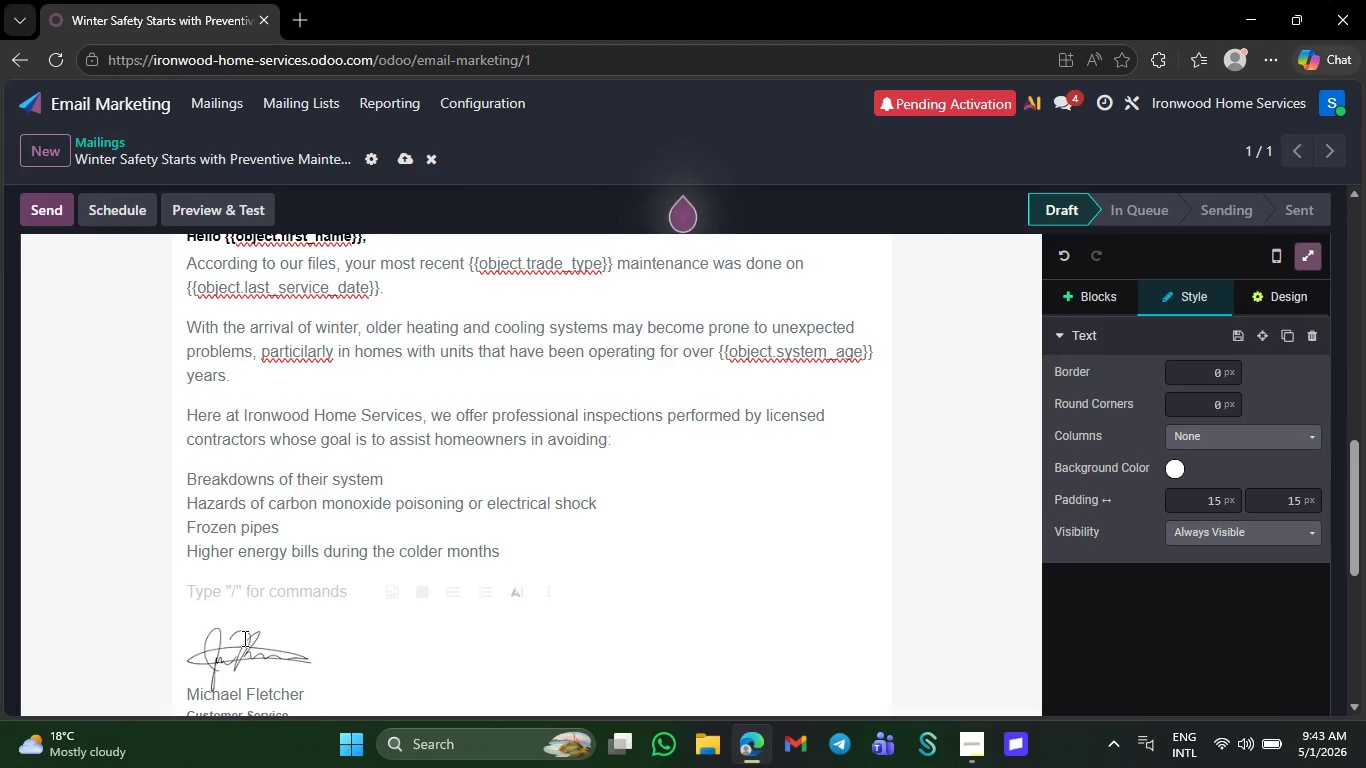 
wait(22.94)
 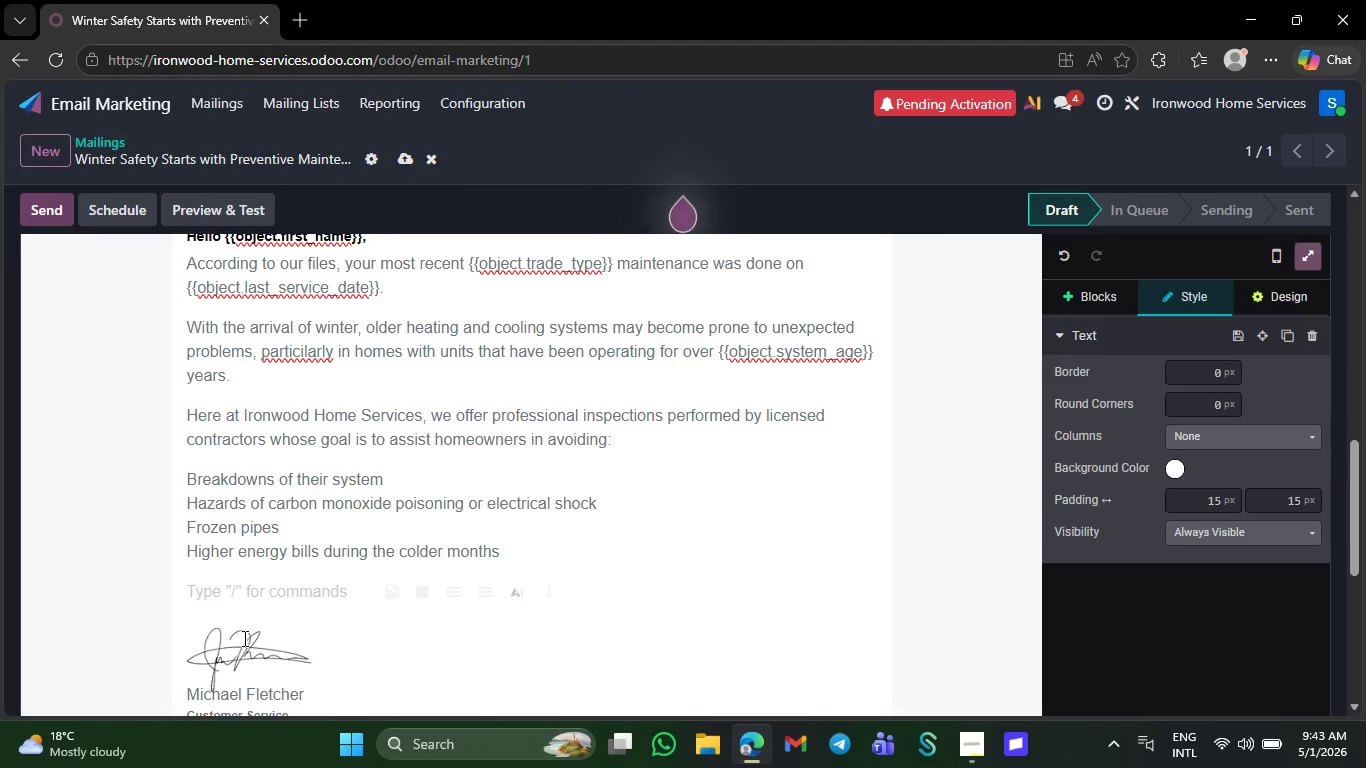 
type(Taking )
 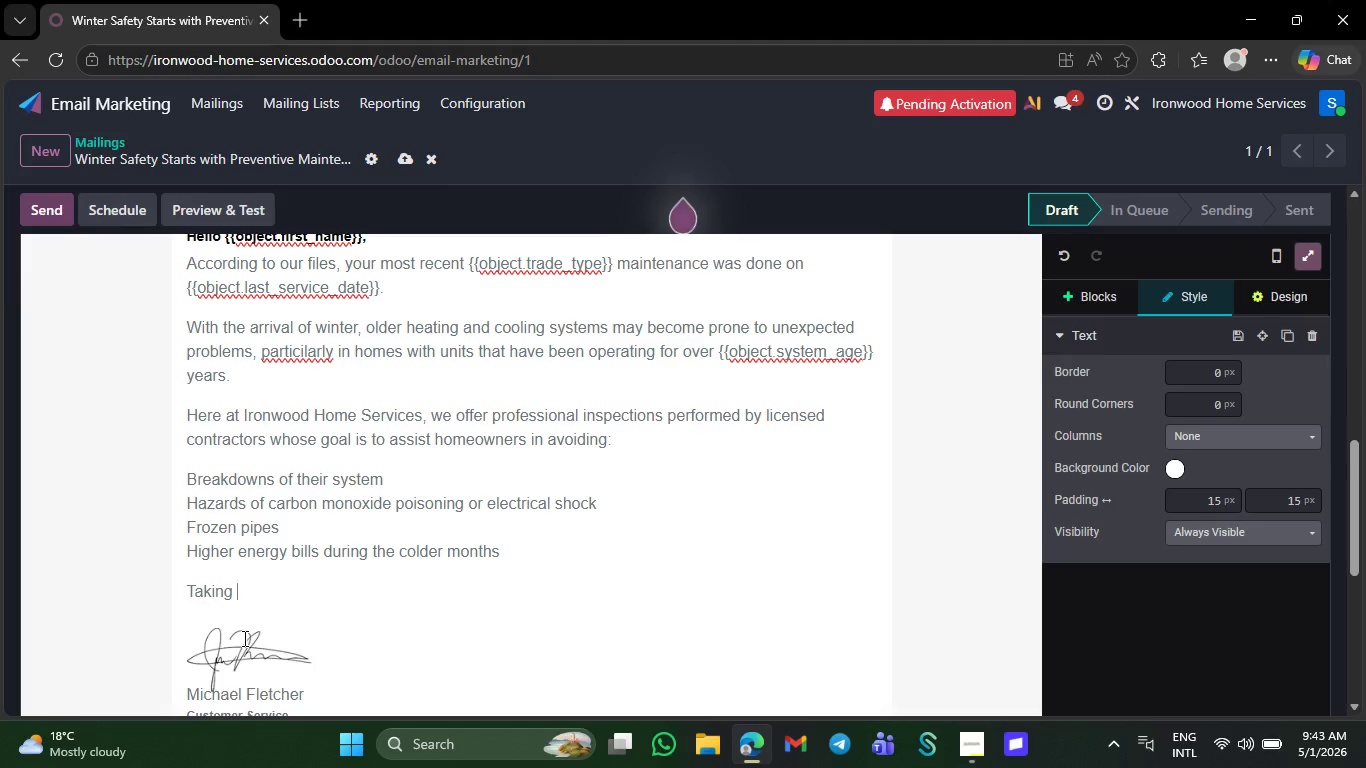 
type(advantage of an inspection )
 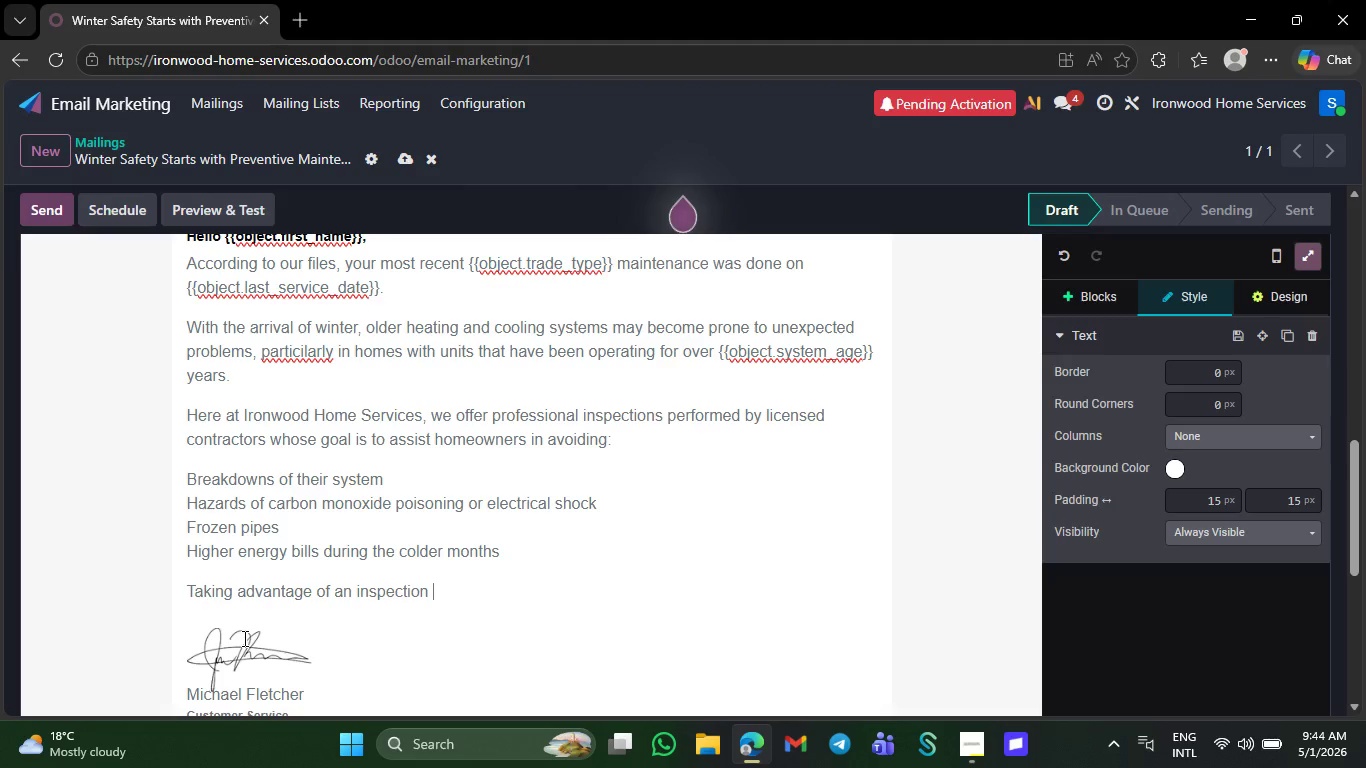 
type(now could )
 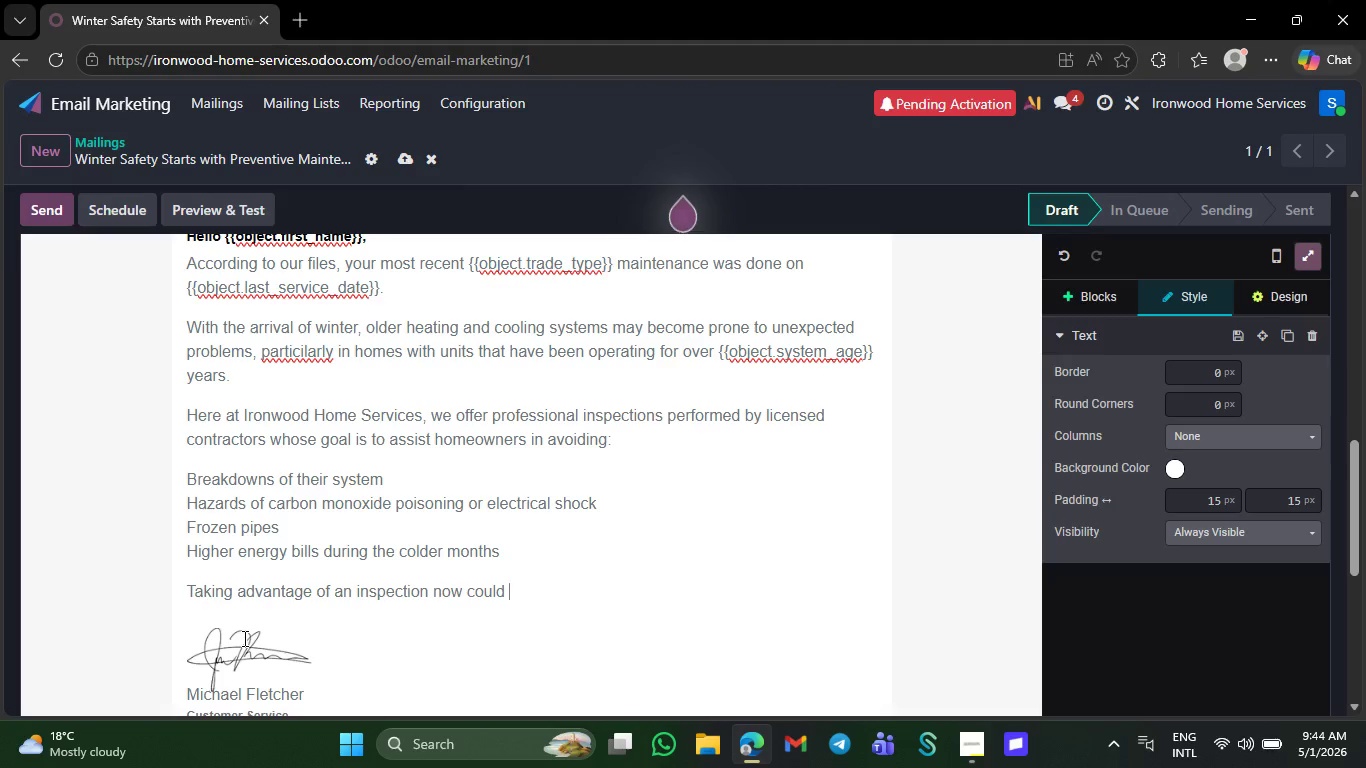 
type(save you)
 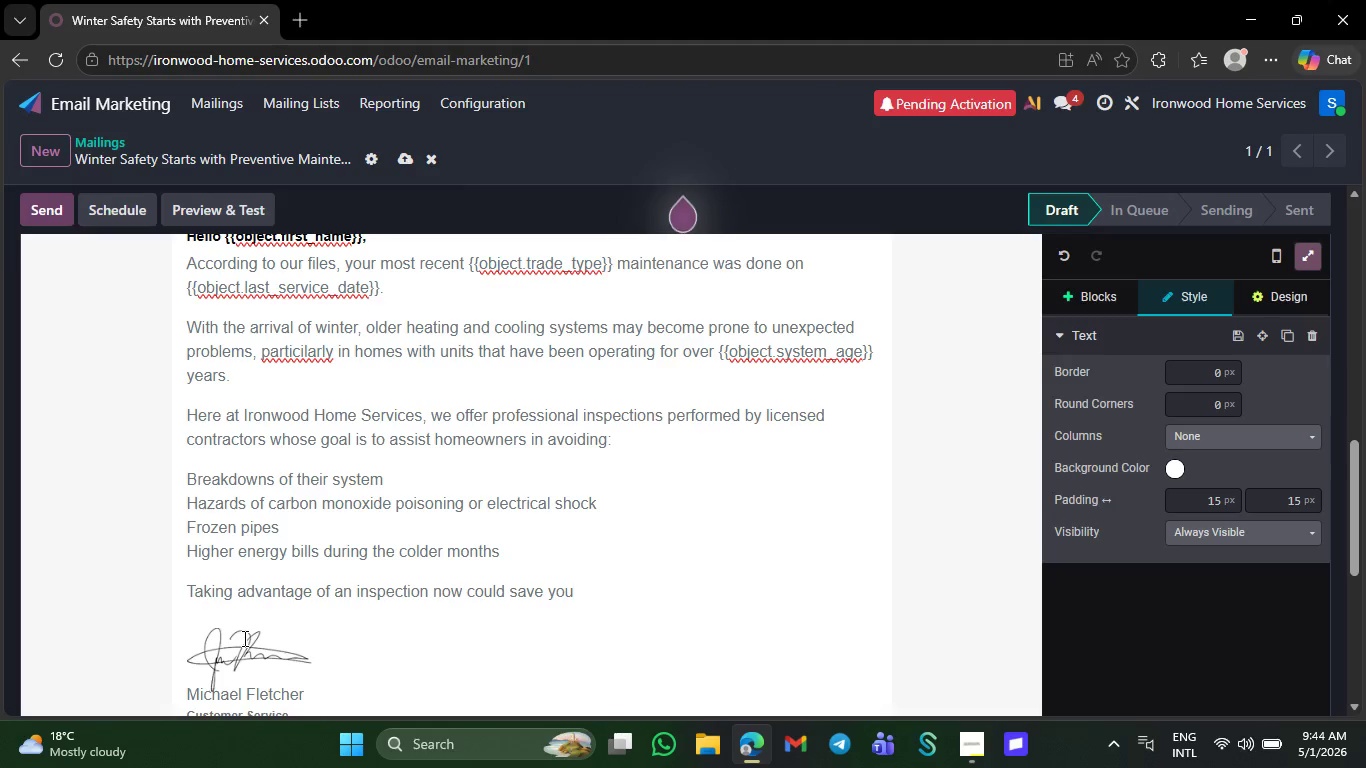 
wait(9.81)
 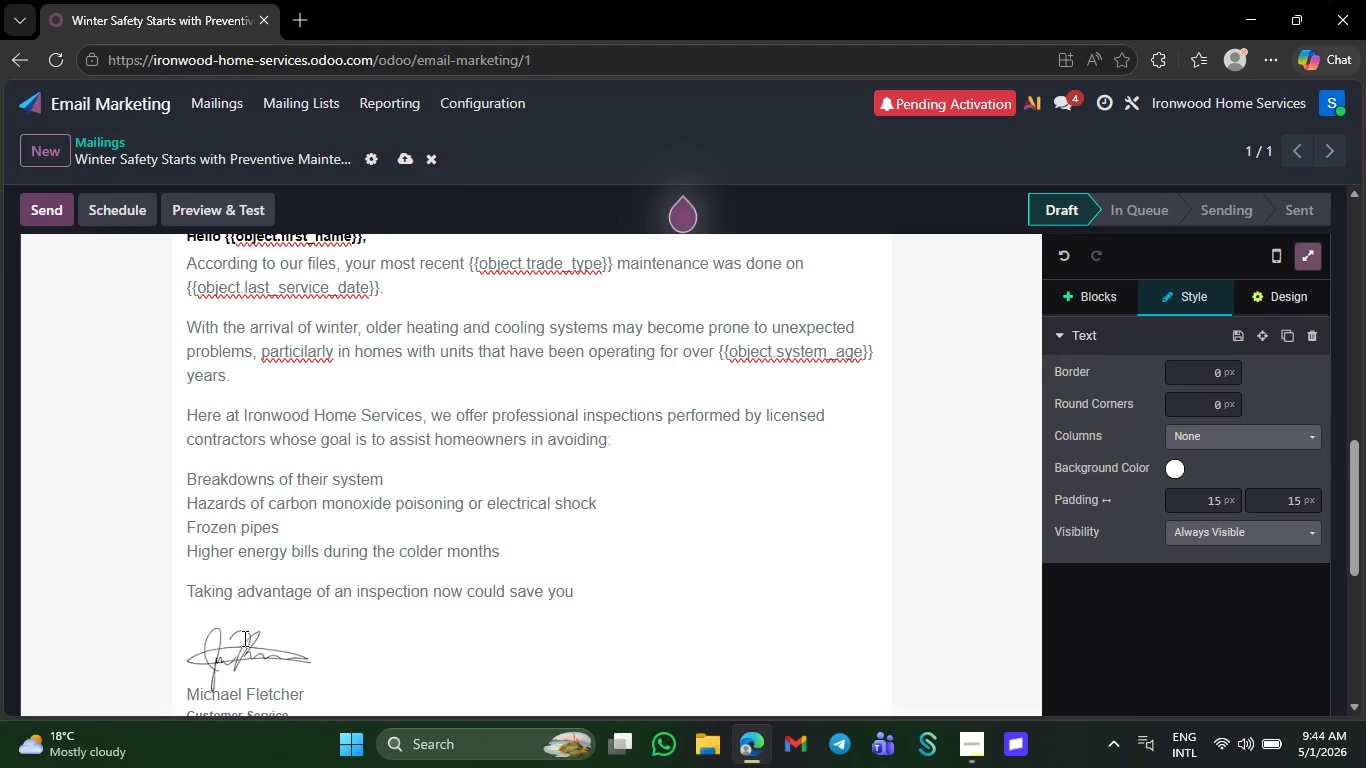 
type( from a )
 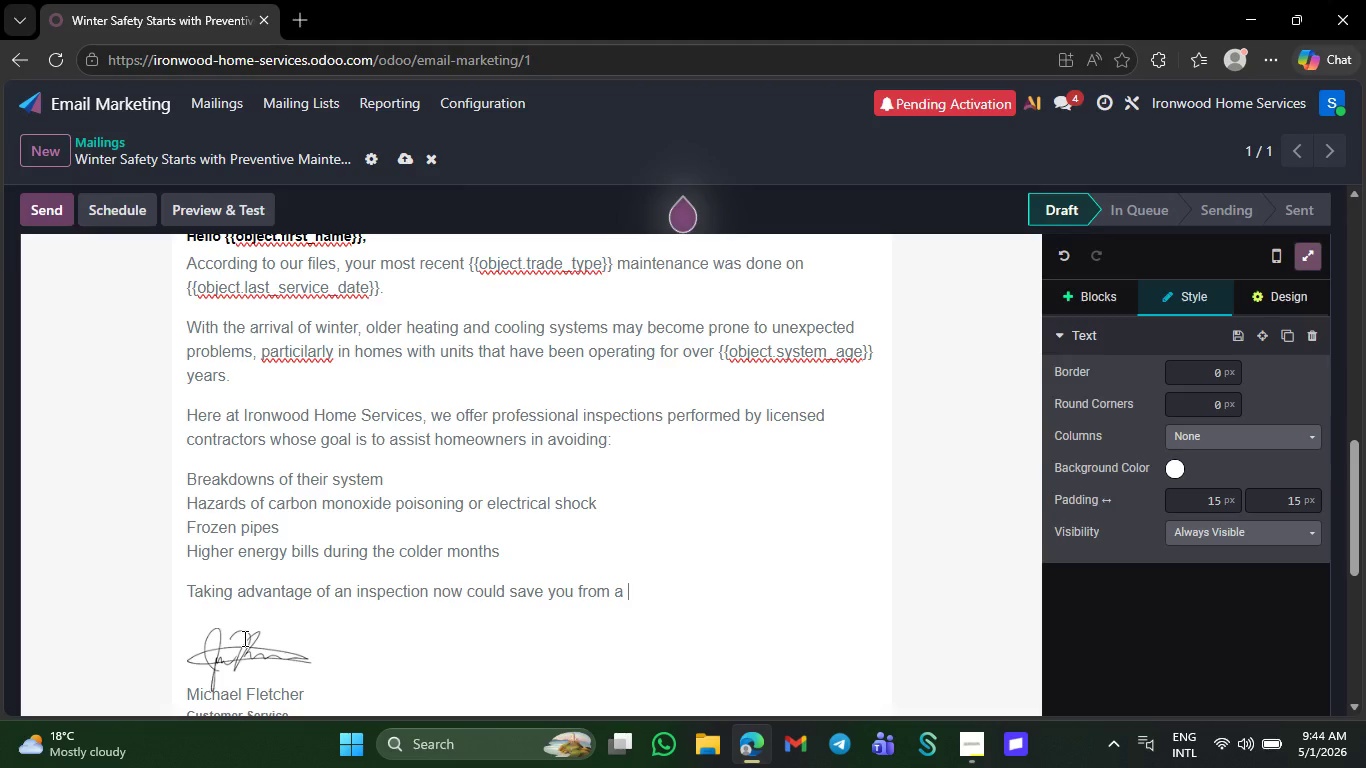 
type(host of probl)
key(Tab)
type( in )
 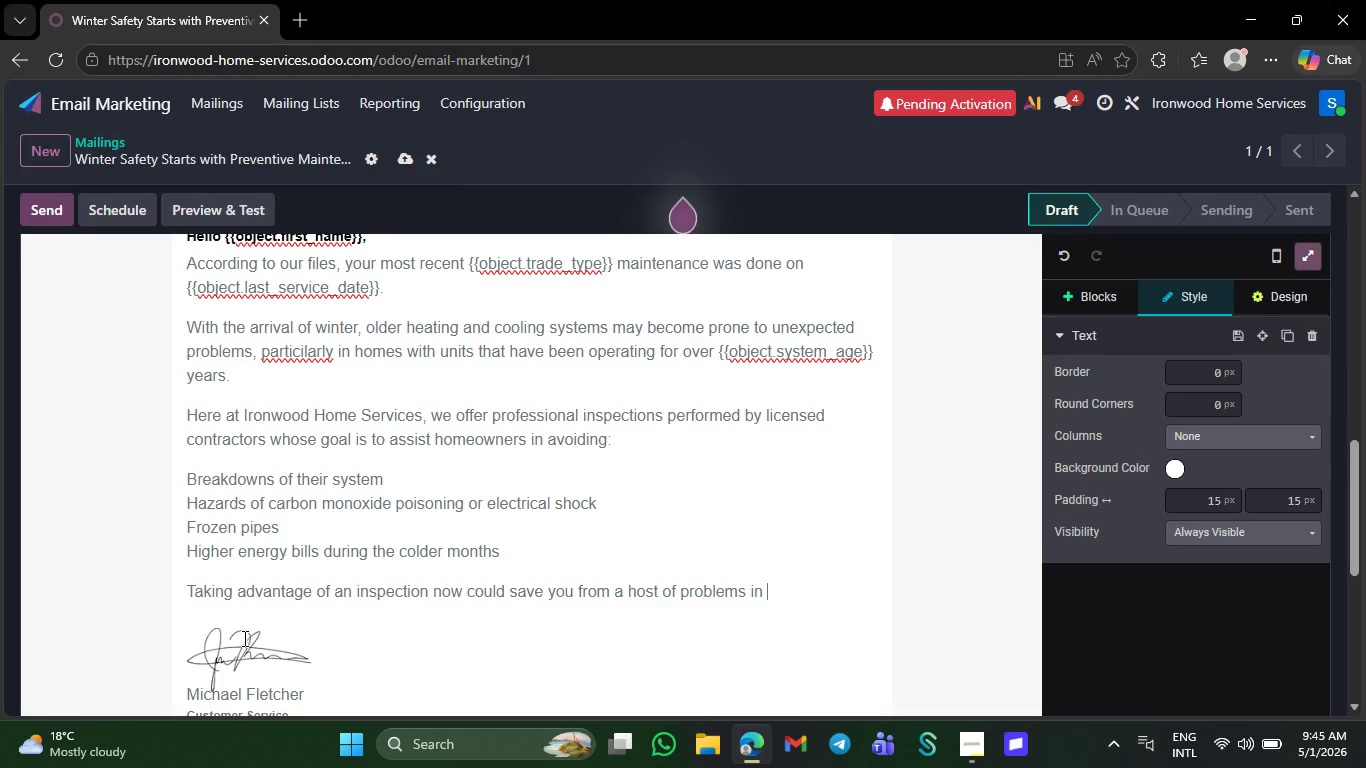 
wait(8.64)
 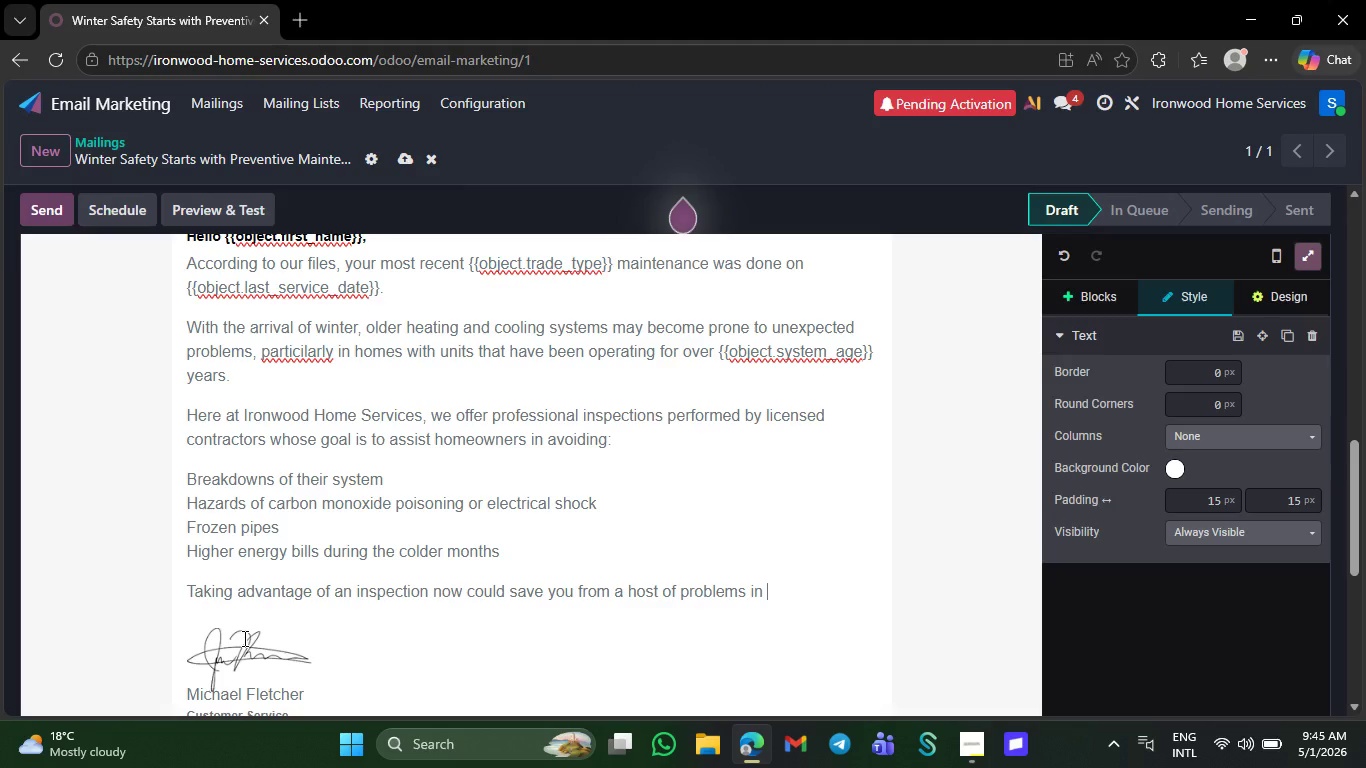 
type(the )
 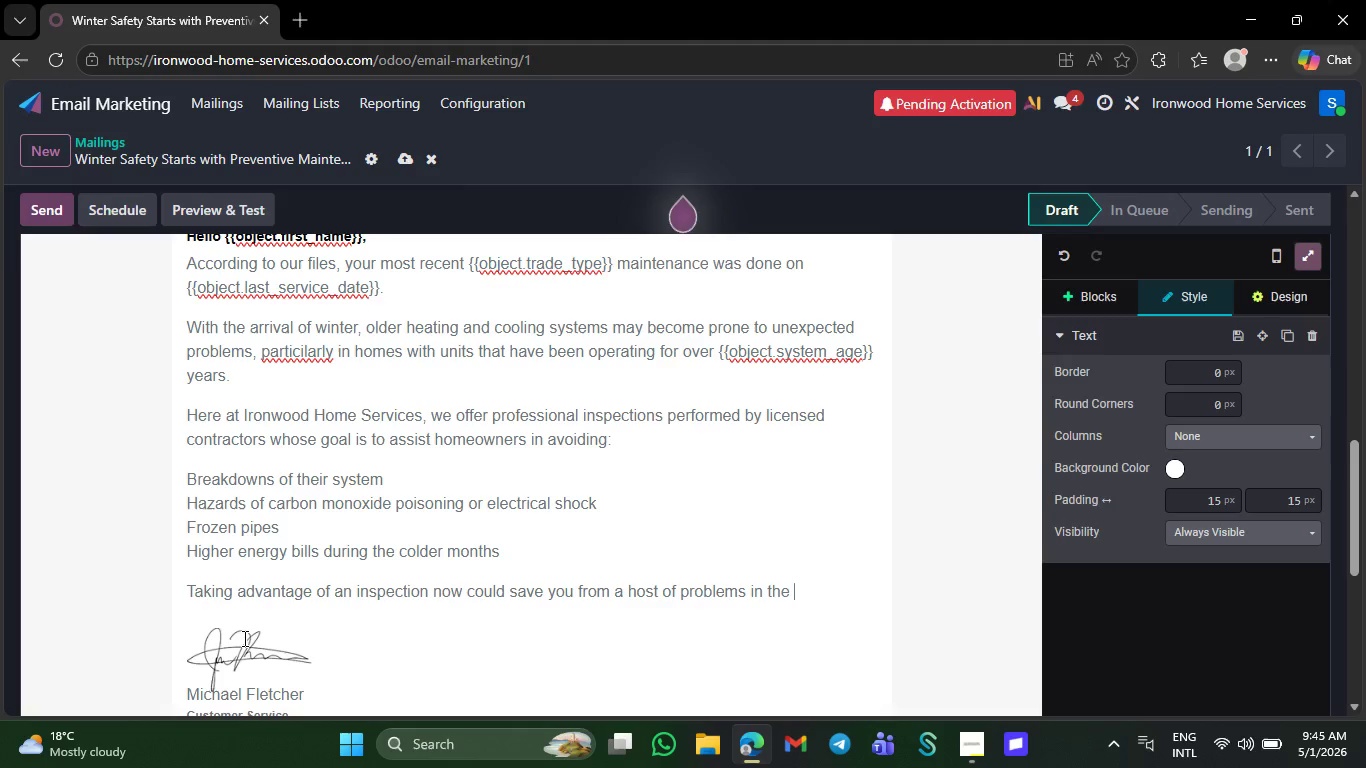 
type(future )
 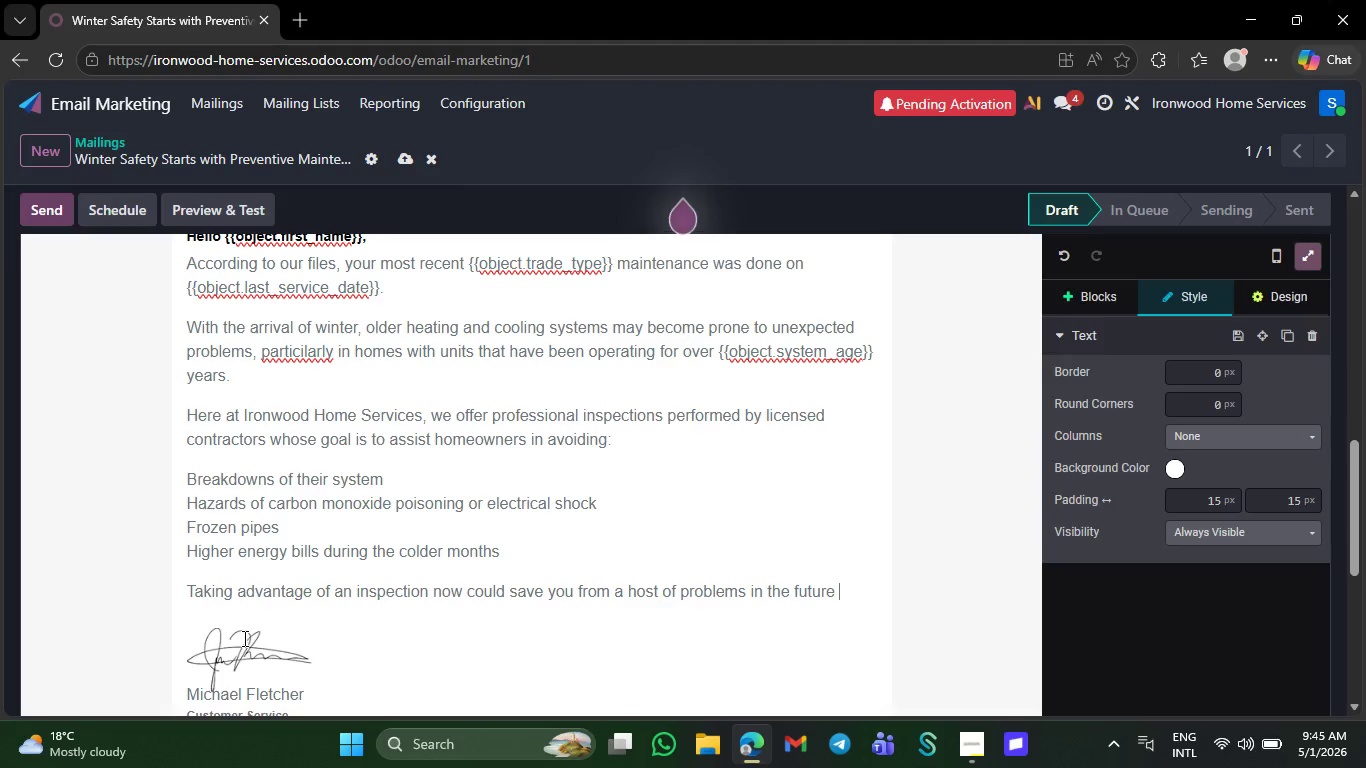 
wait(13.98)
 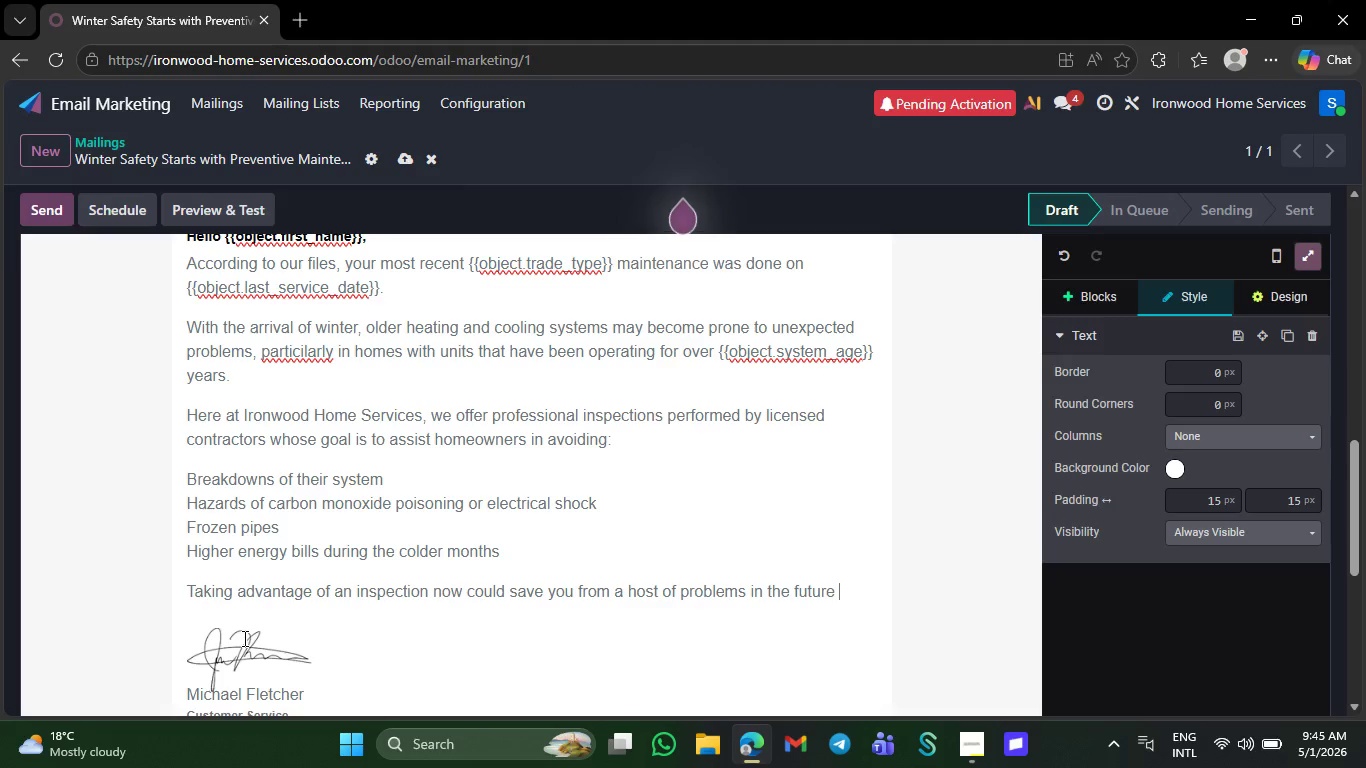 
key(NumpadEnter)
 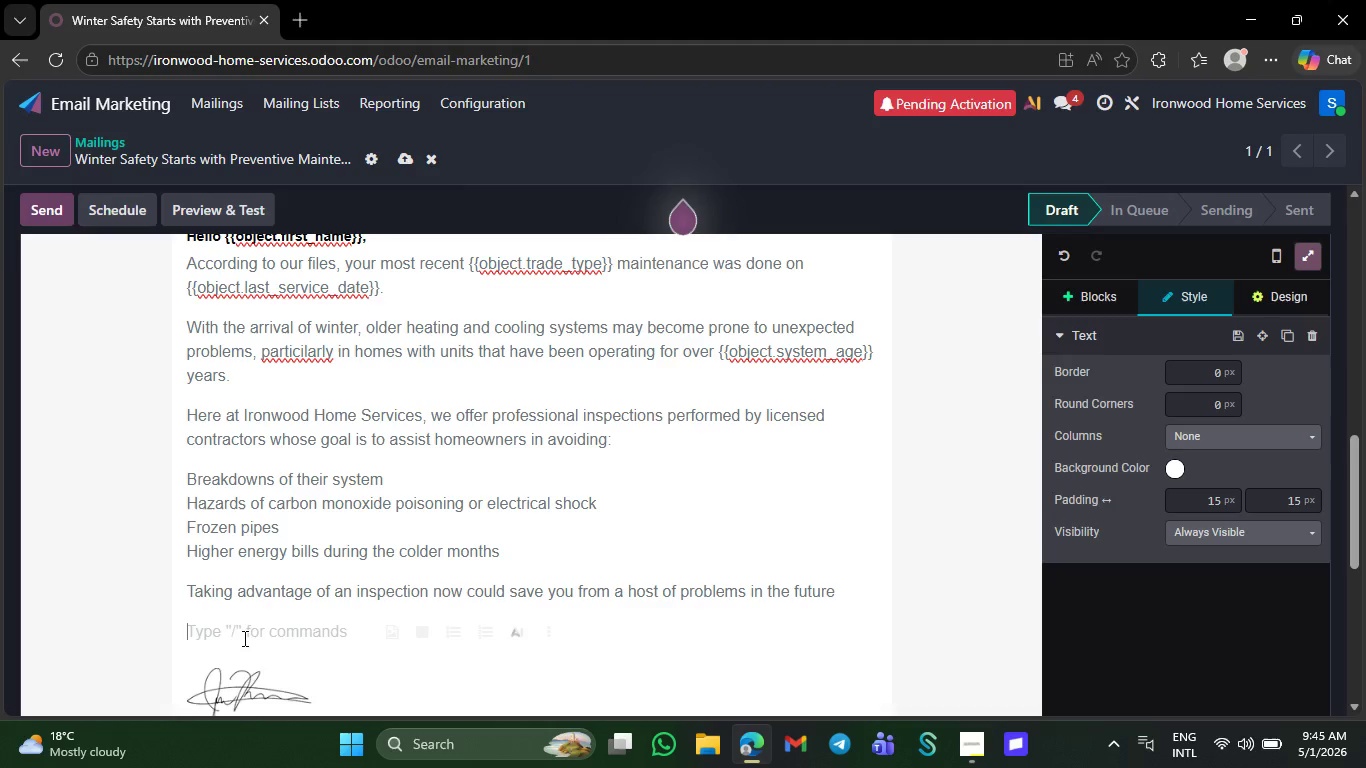 
key(NumpadEnter)
type(Best Regards,)
key(NumpadEnter)
type(i)
 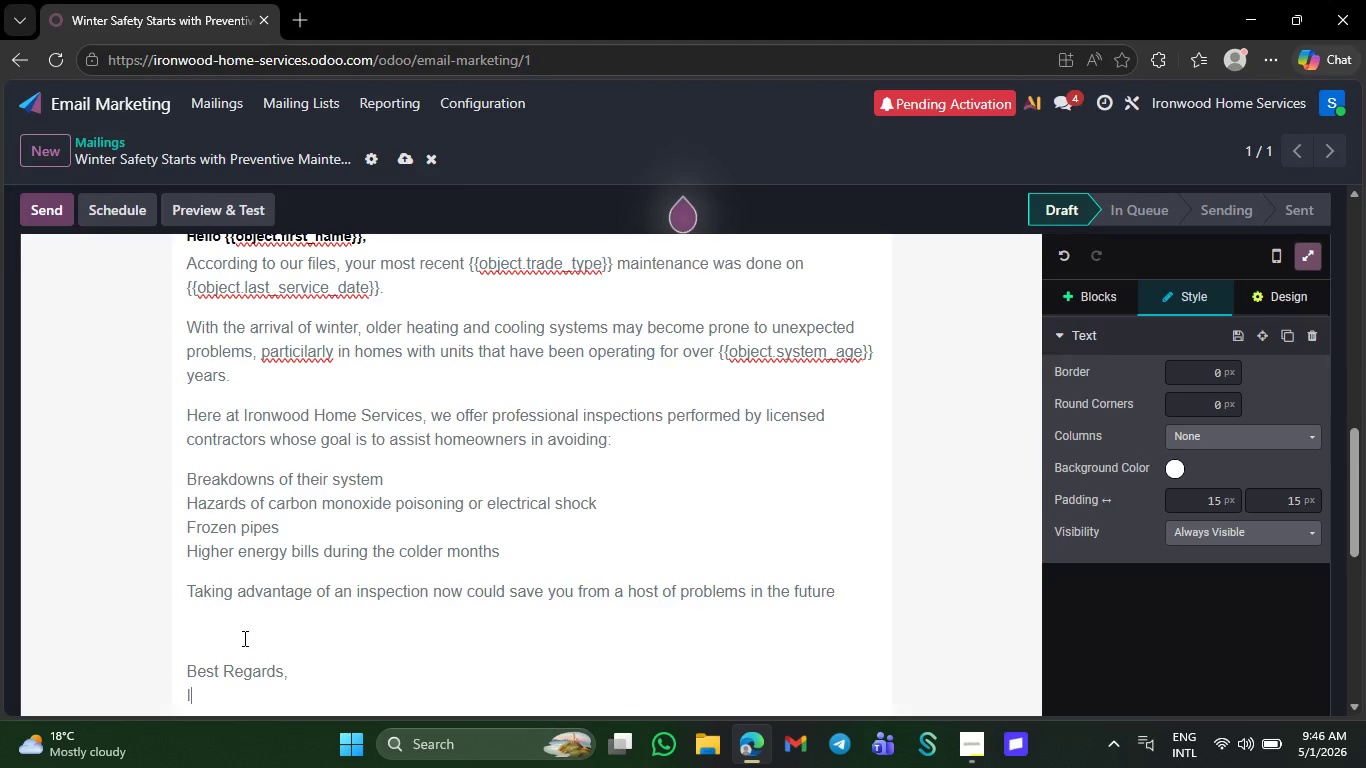 
 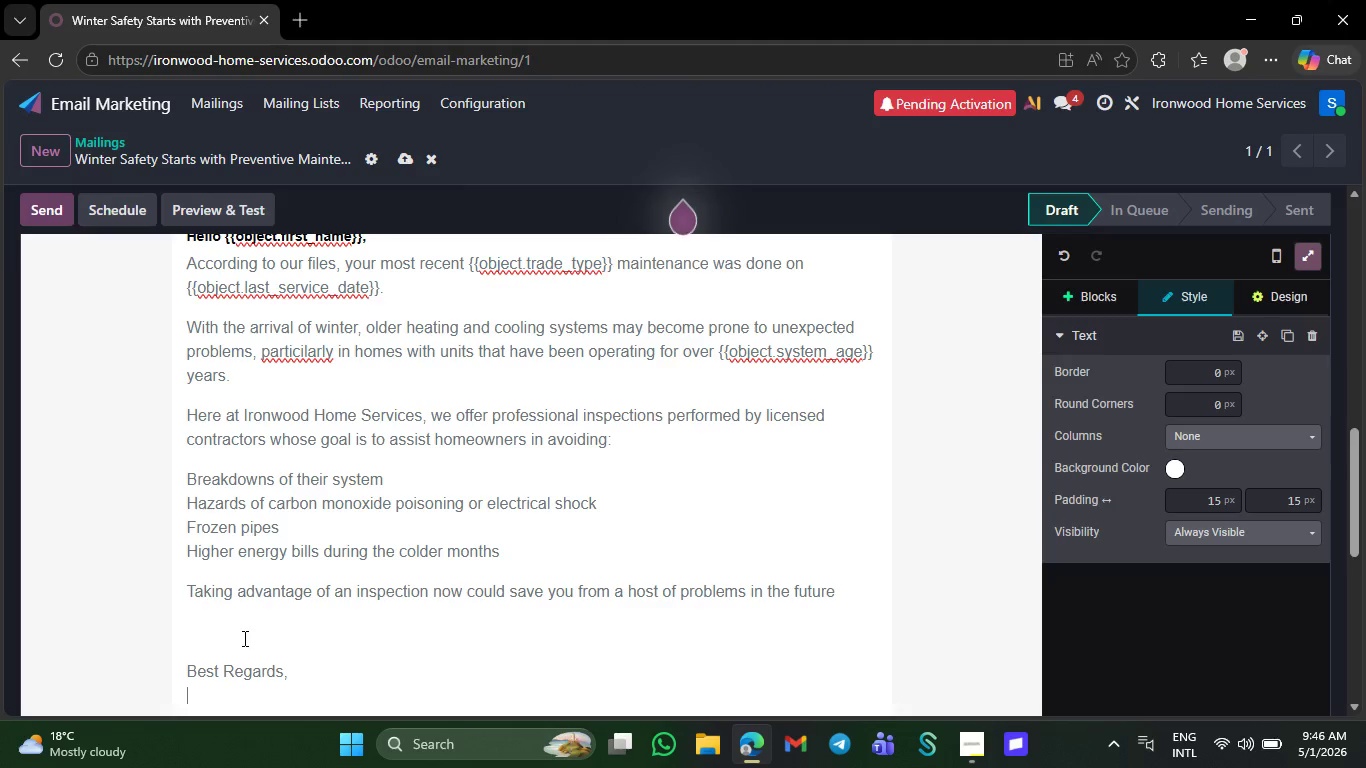 
hold_key(key=CapsLock, duration=0.33)
 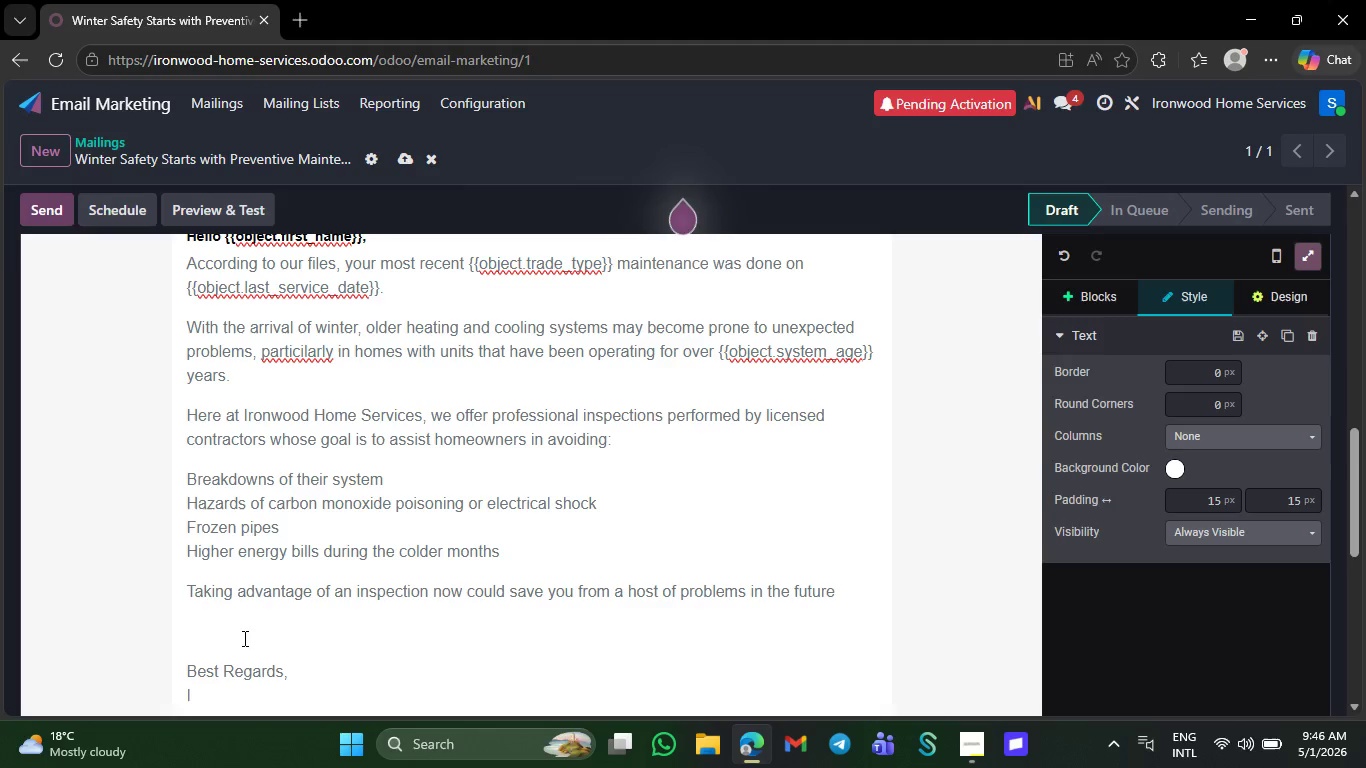 
type(ronwood Home Se)
key(Tab)
 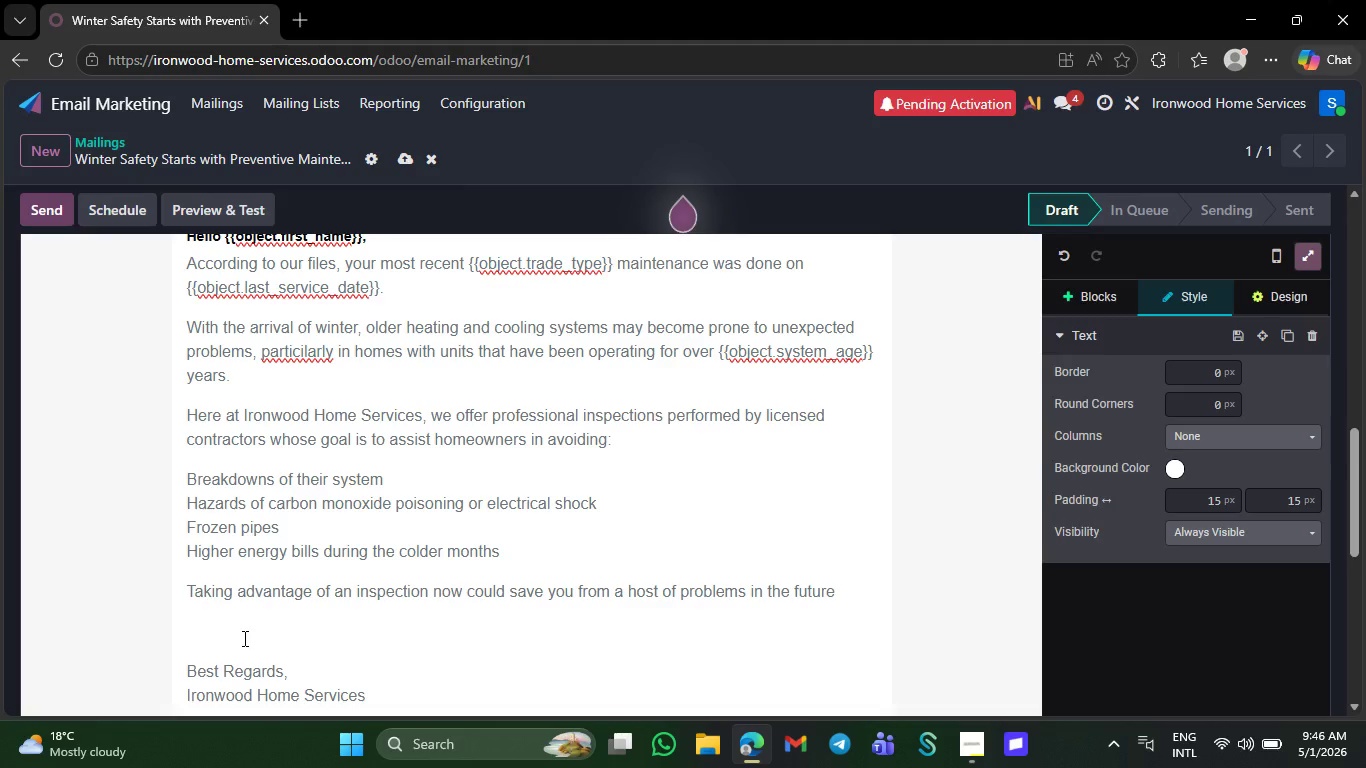 
wait(11.62)
 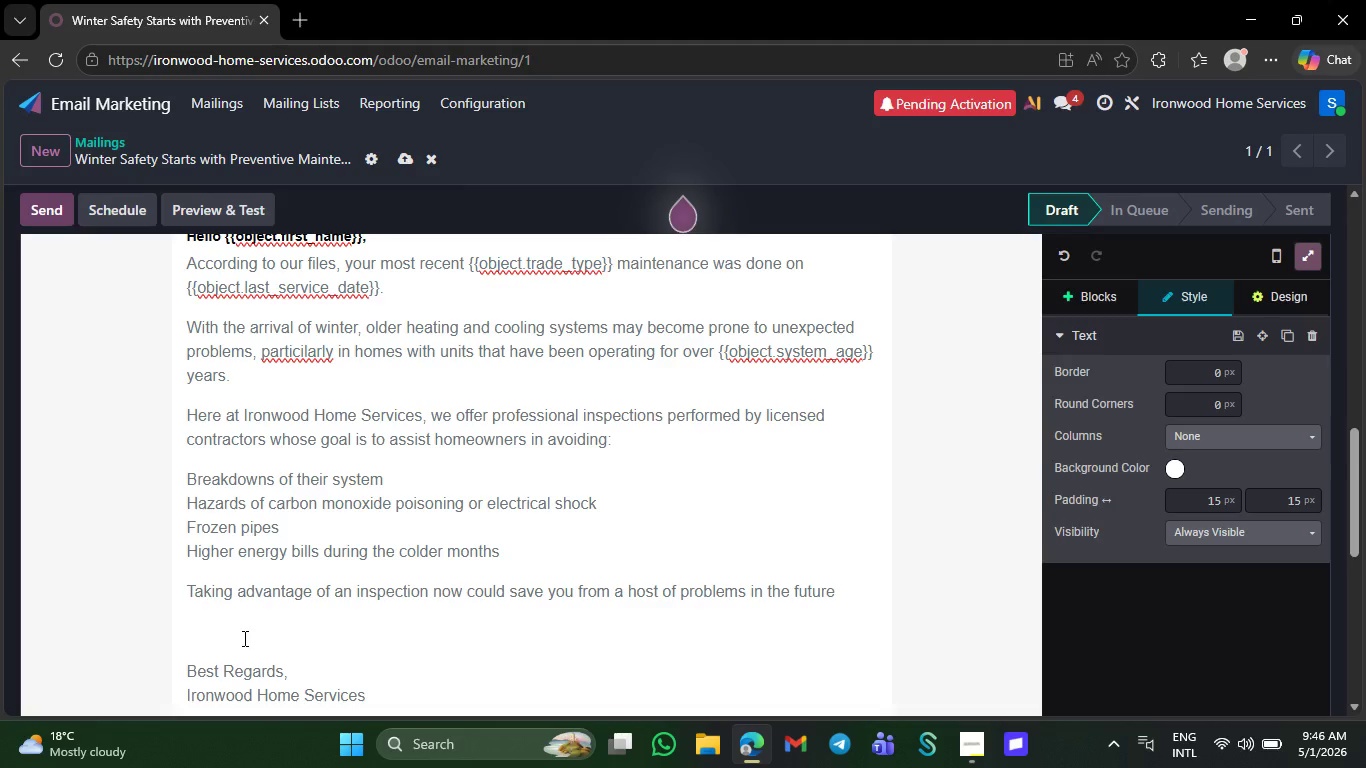 
left_click([1121, 302])
 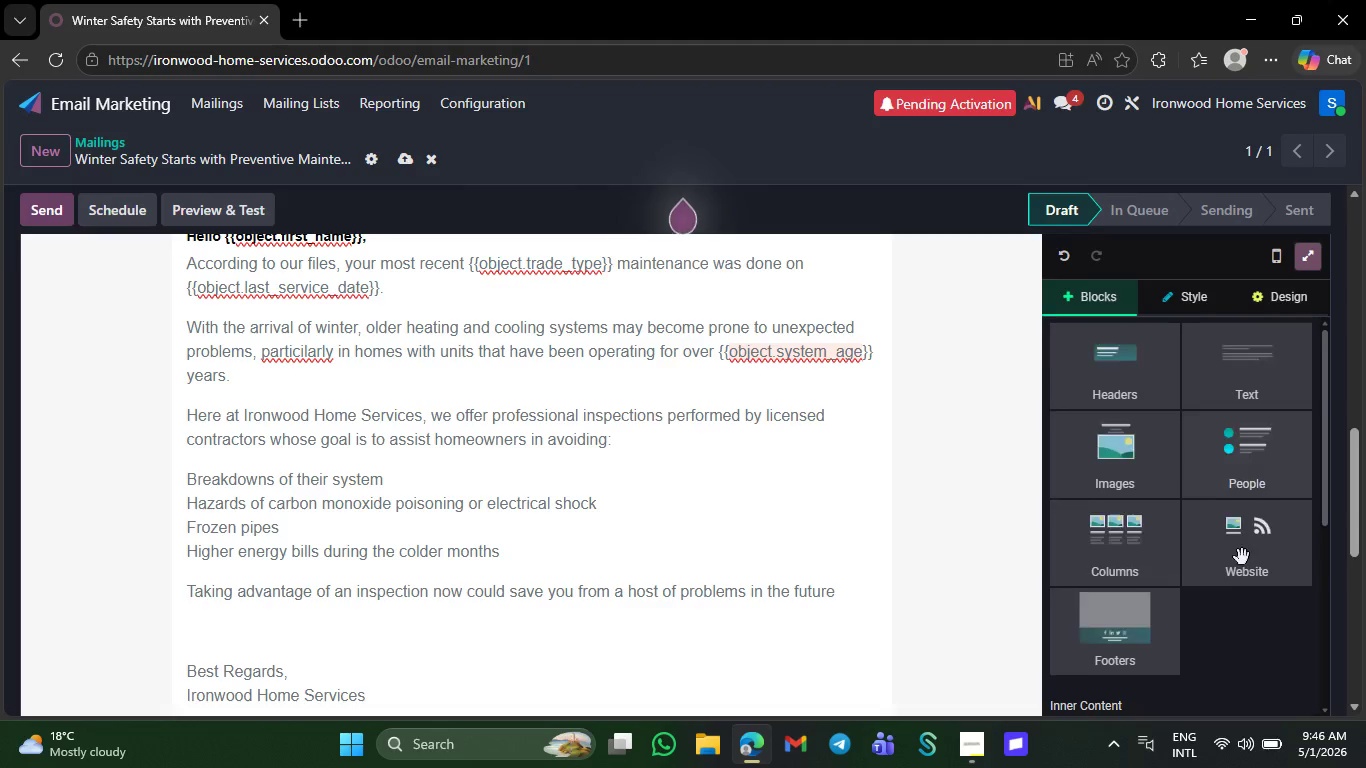 
scroll: coordinate [1242, 597], scroll_direction: down, amount: 17.0
 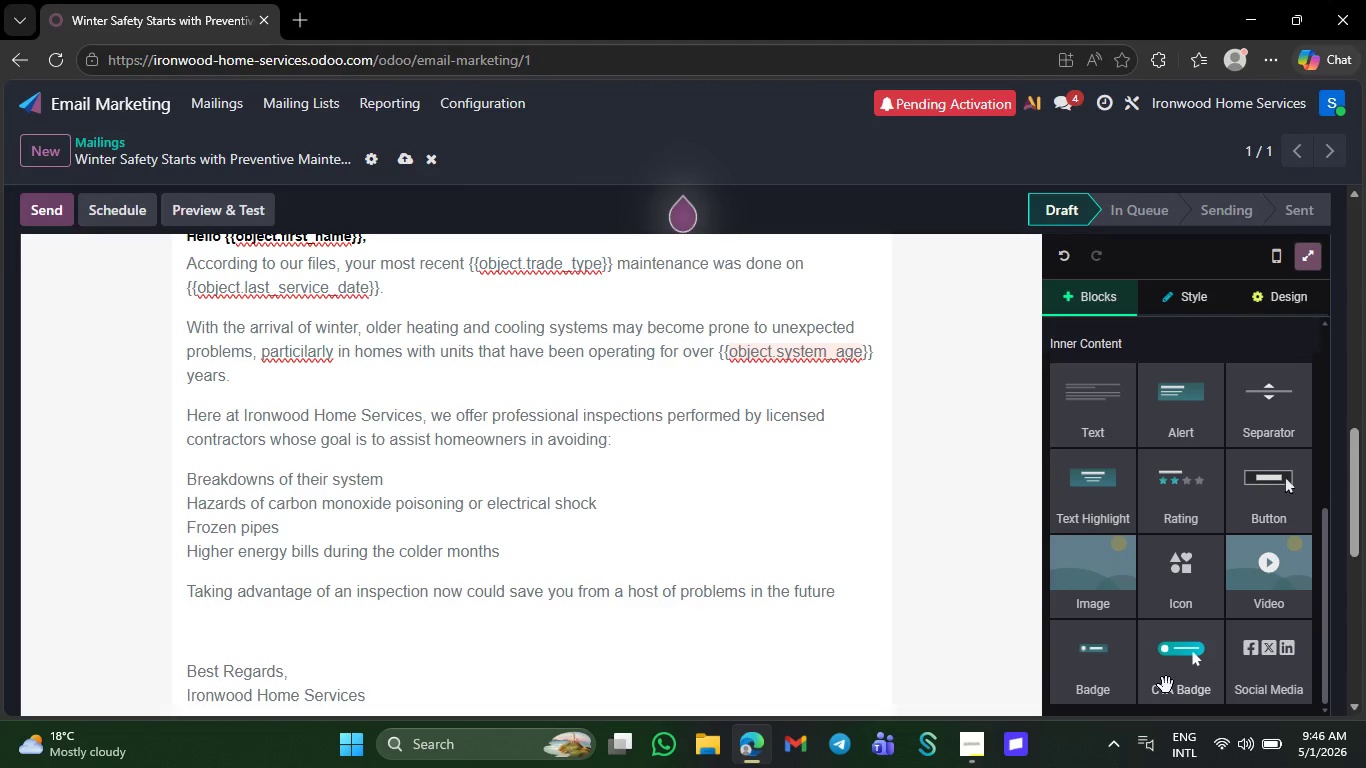 
mouse_move([1180, 662])
 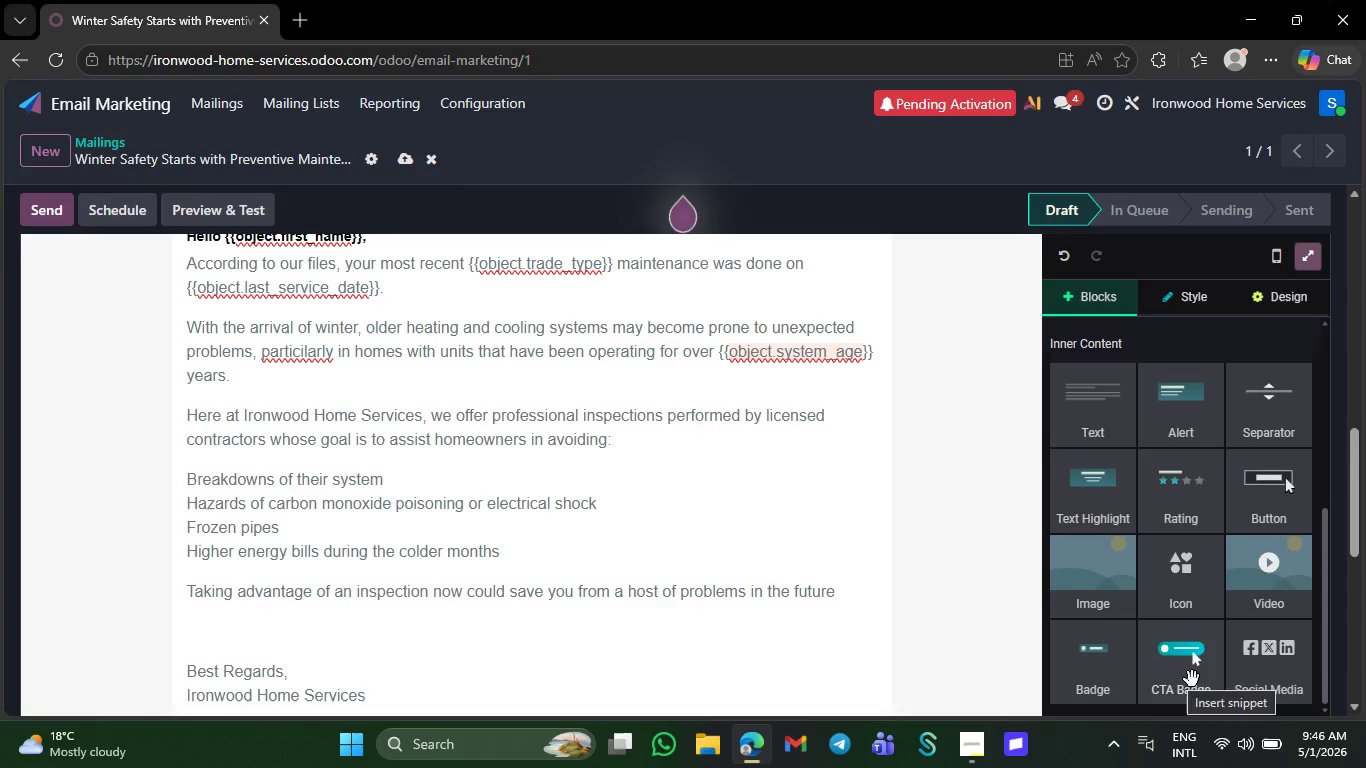 
left_click_drag(start_coordinate=[1192, 679], to_coordinate=[585, 605])
 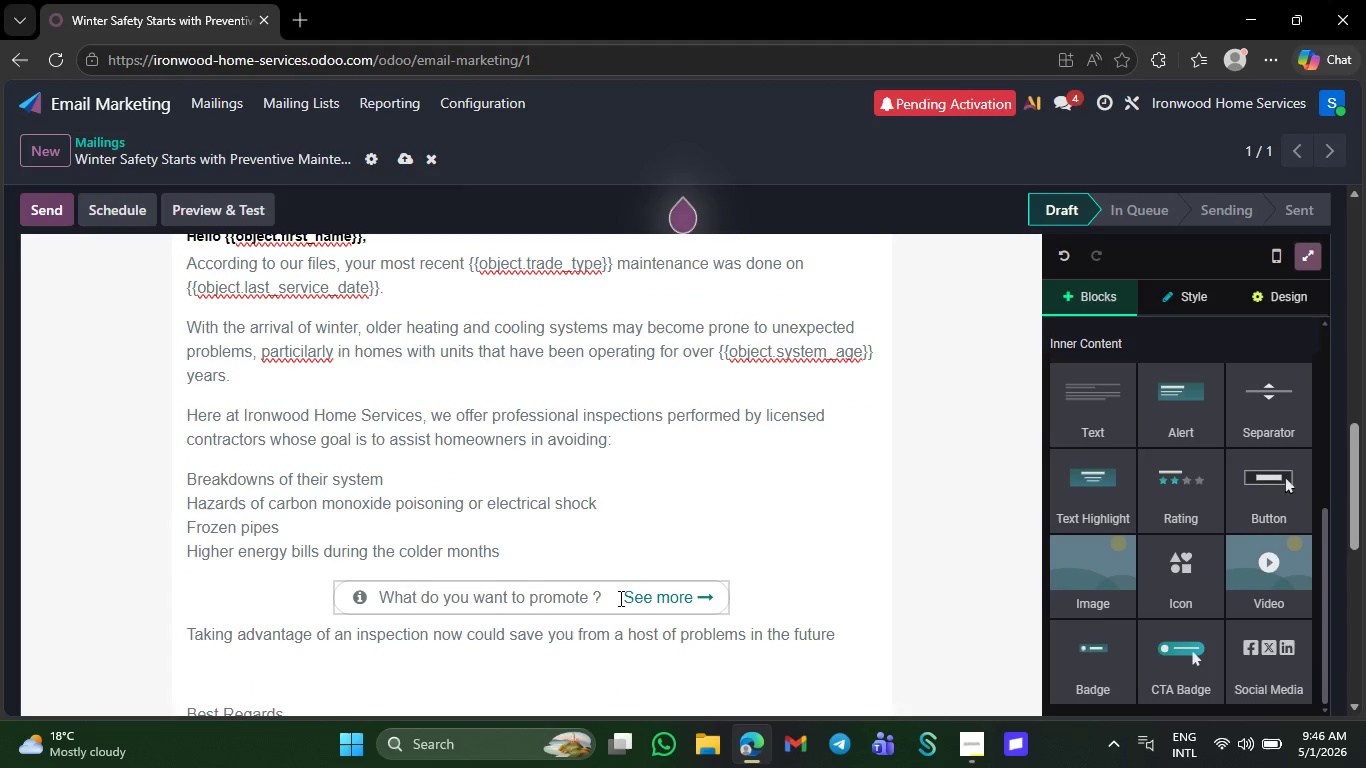 
left_click([619, 598])
 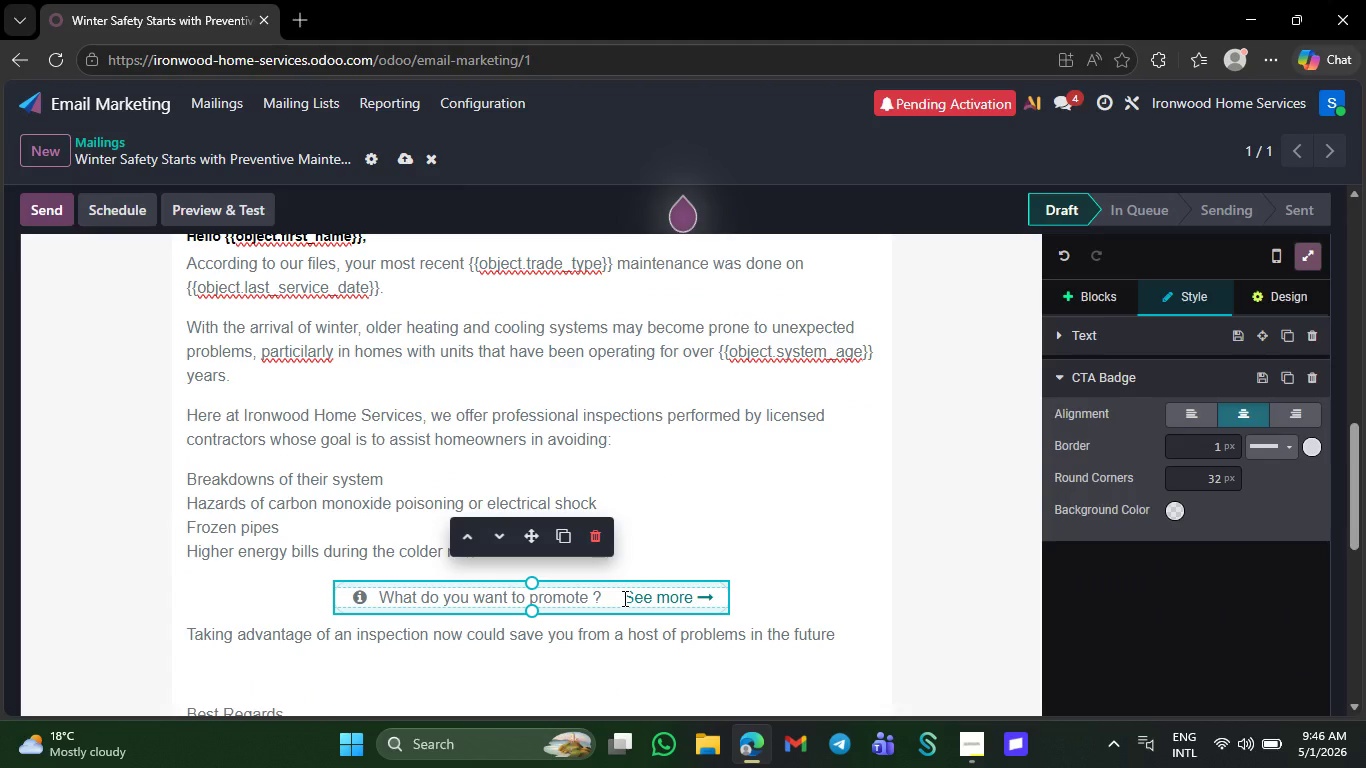 
left_click([623, 598])
 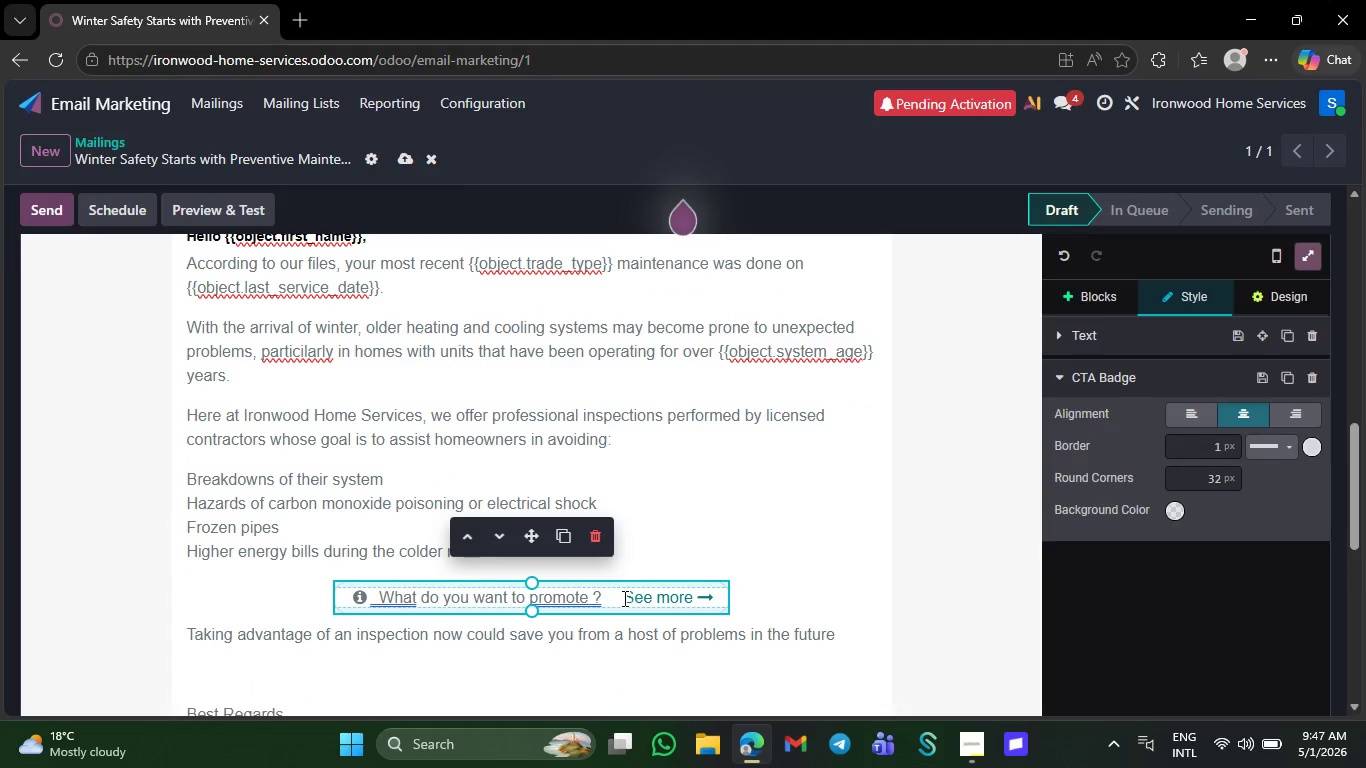 
left_click_drag(start_coordinate=[623, 598], to_coordinate=[458, 598])
 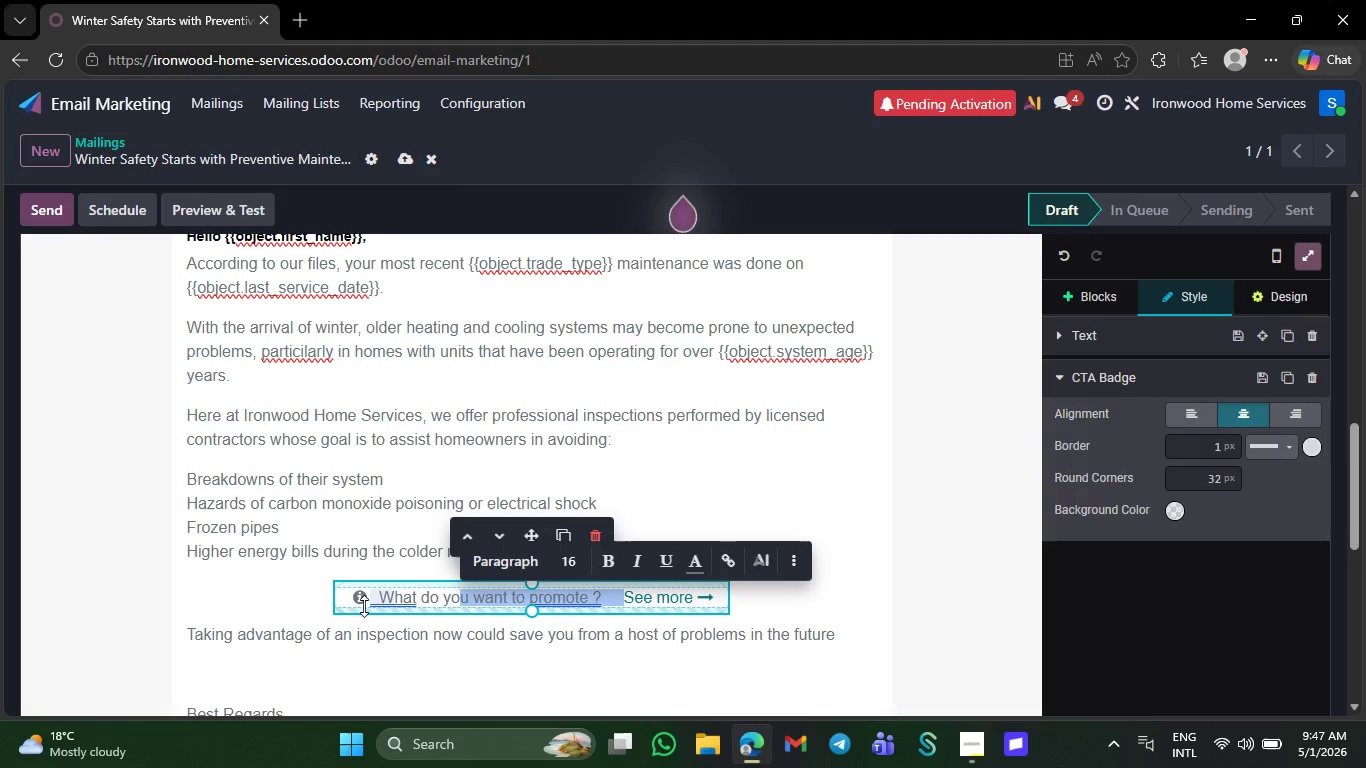 
double_click([364, 606])
 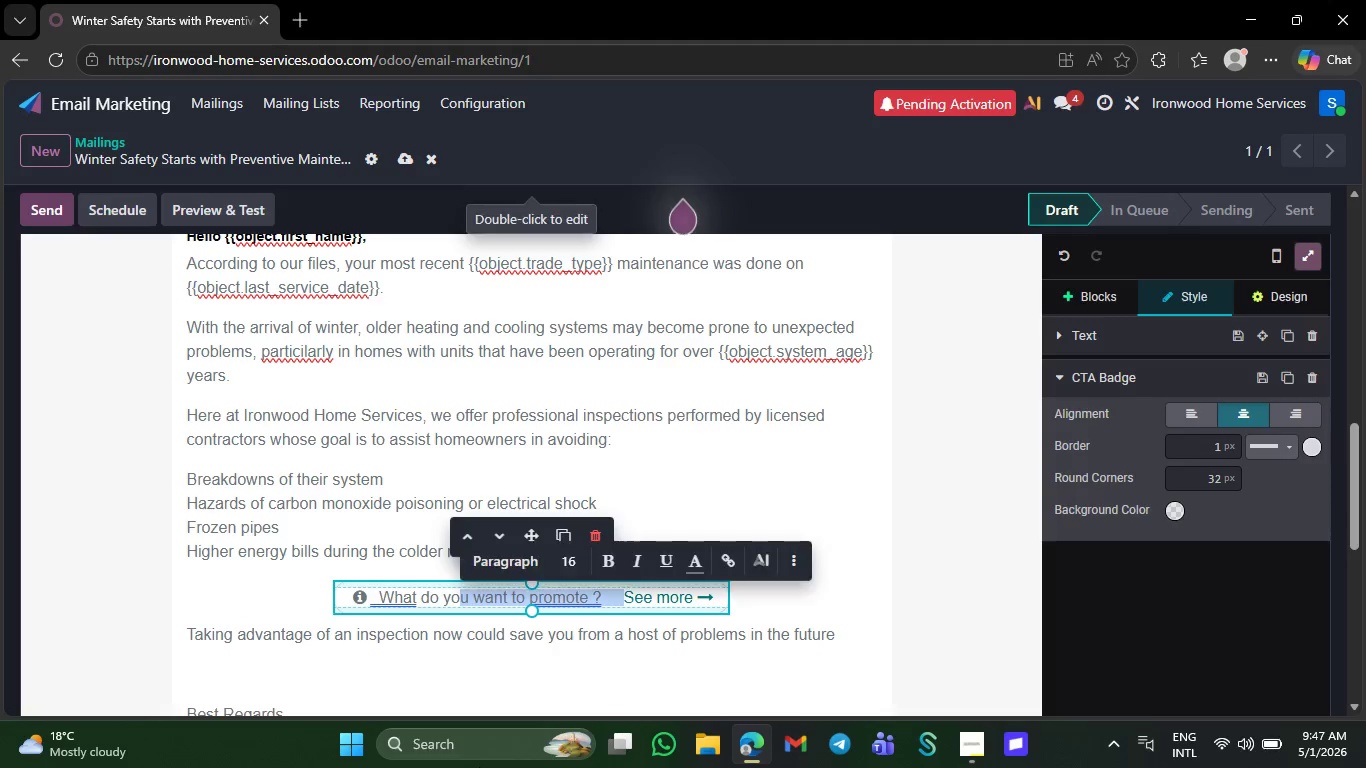 
key(Backspace)
 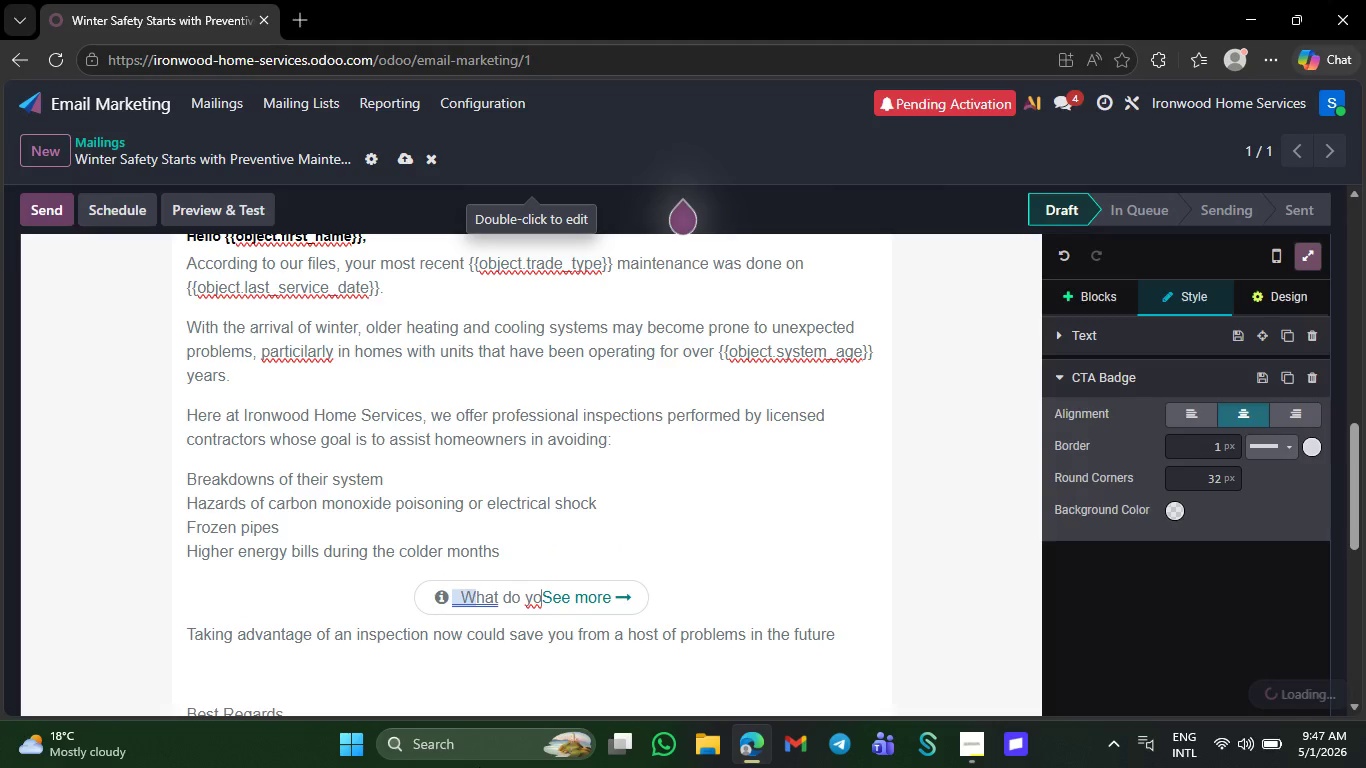 
key(Backspace)
 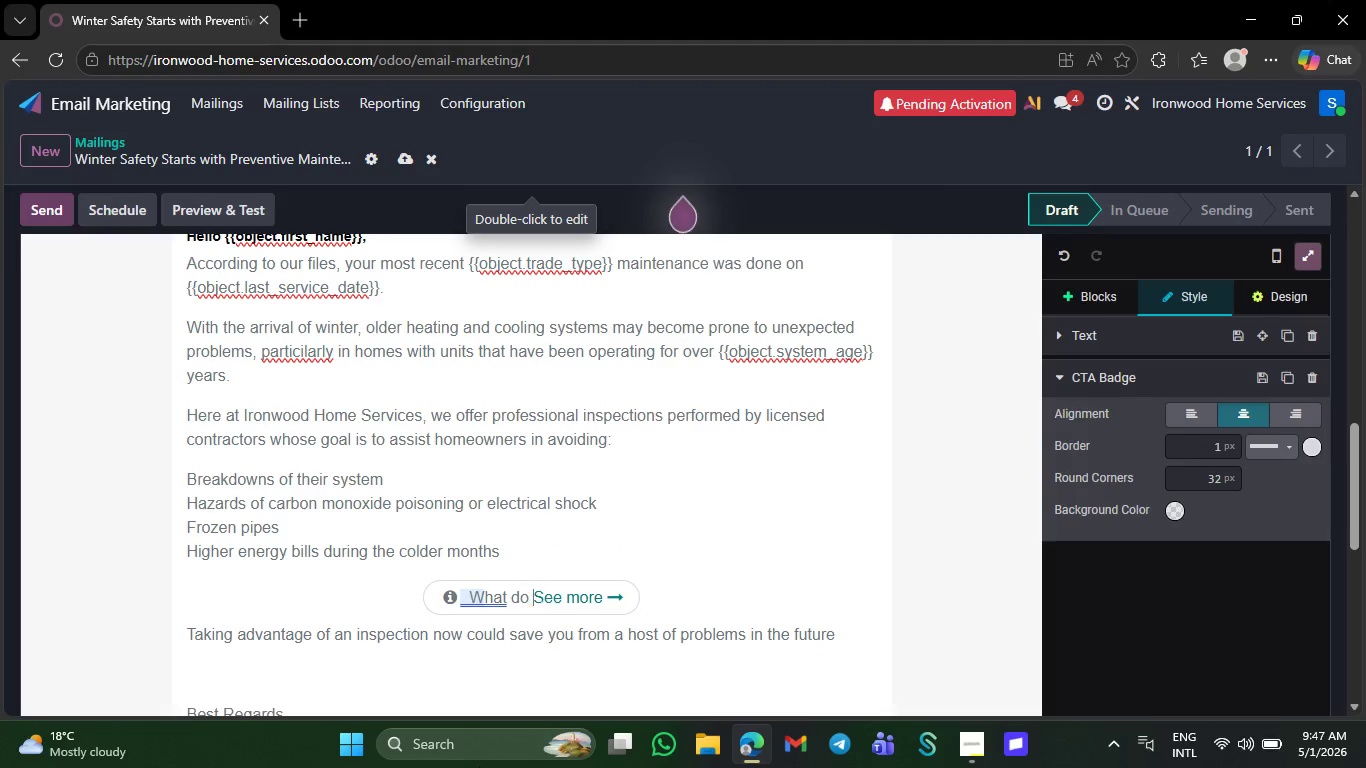 
key(Backspace)
 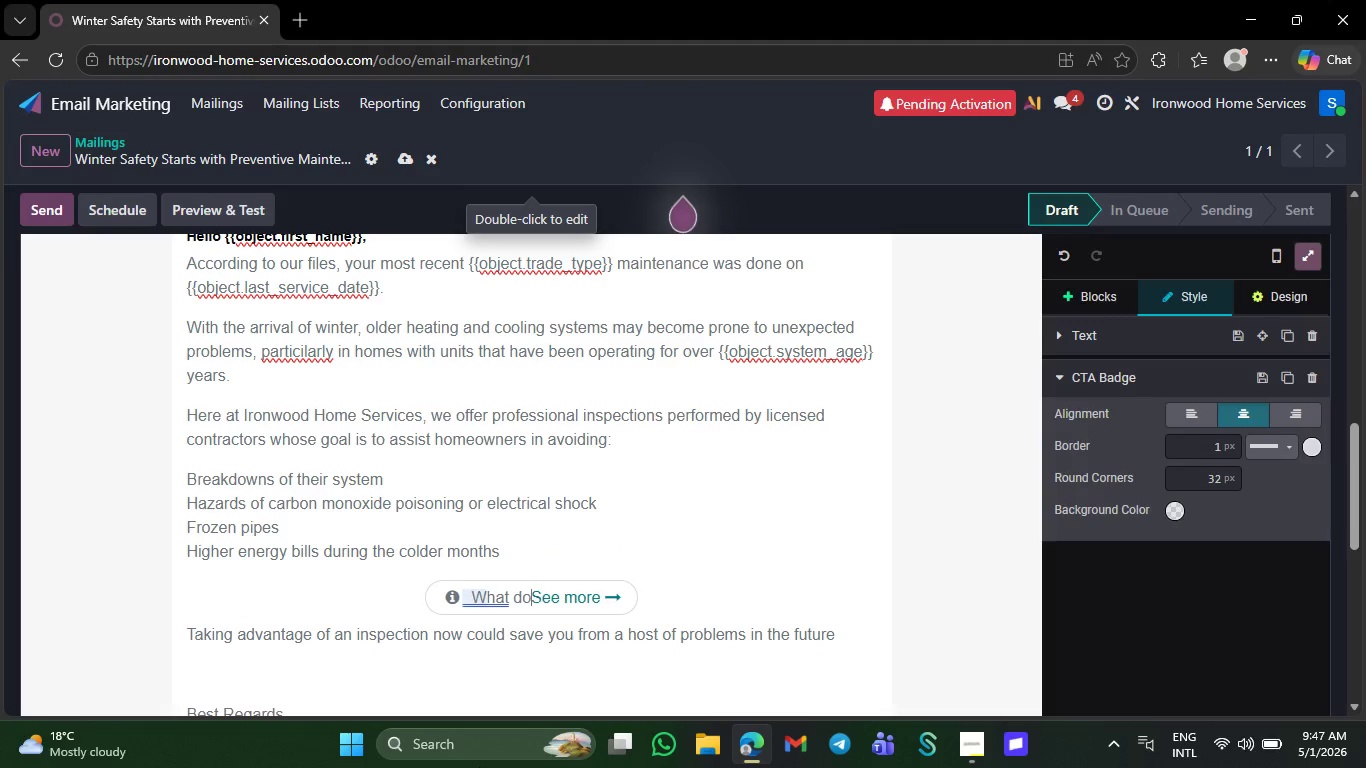 
key(Backspace)
 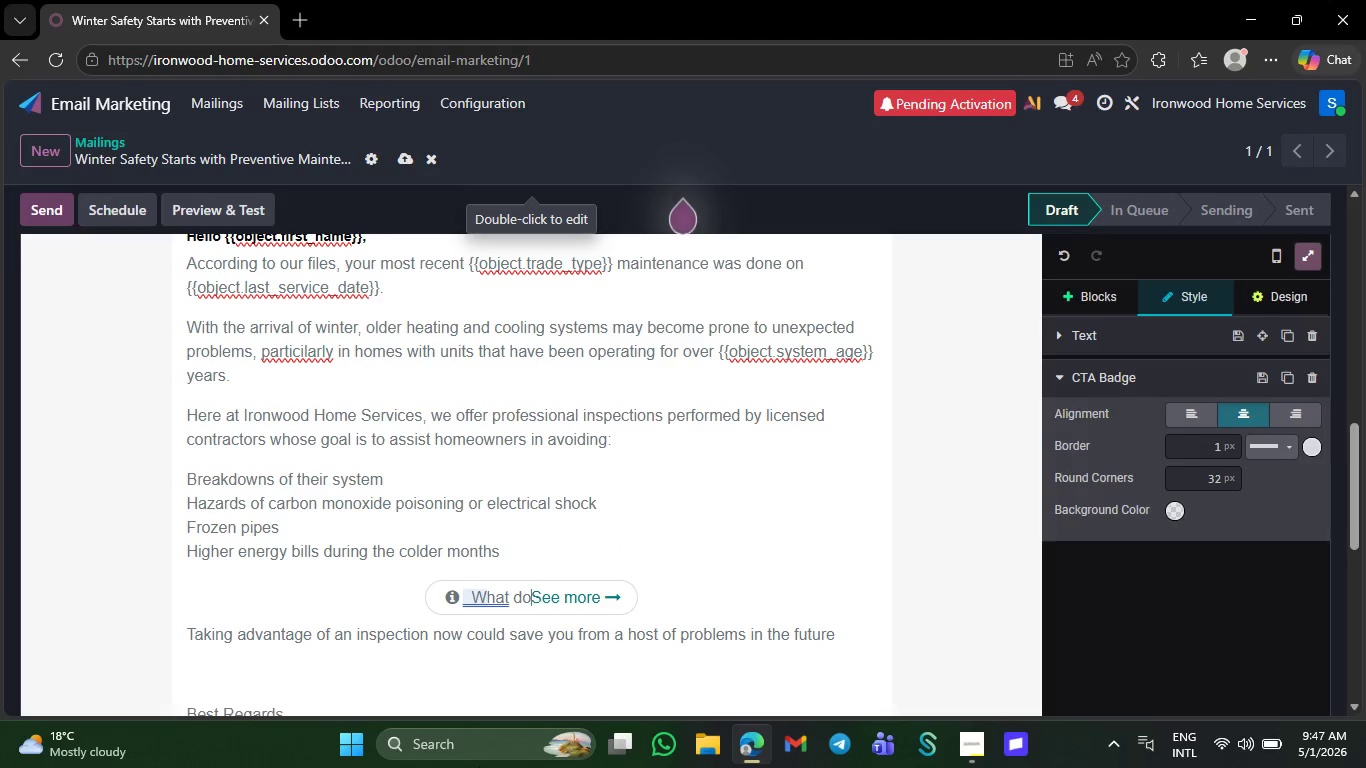 
key(Backspace)
 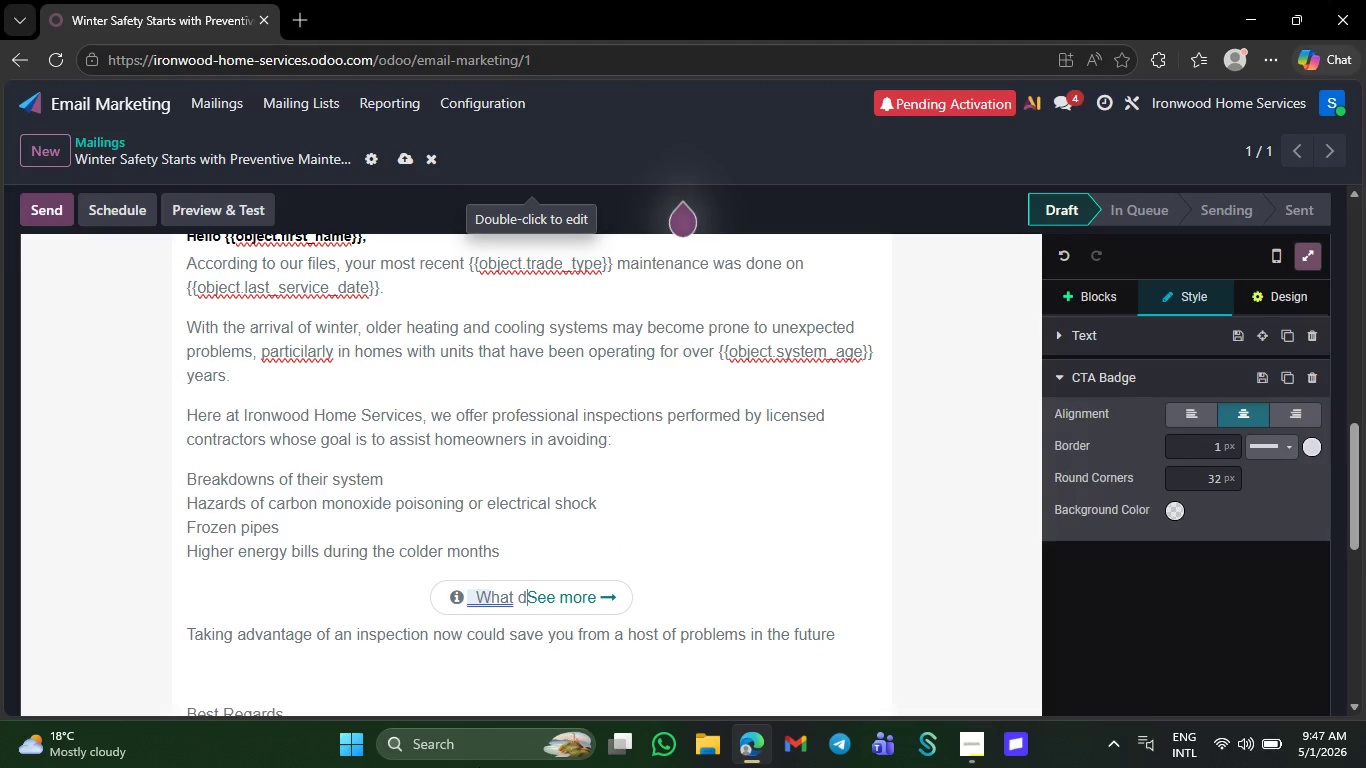 
key(Backspace)
 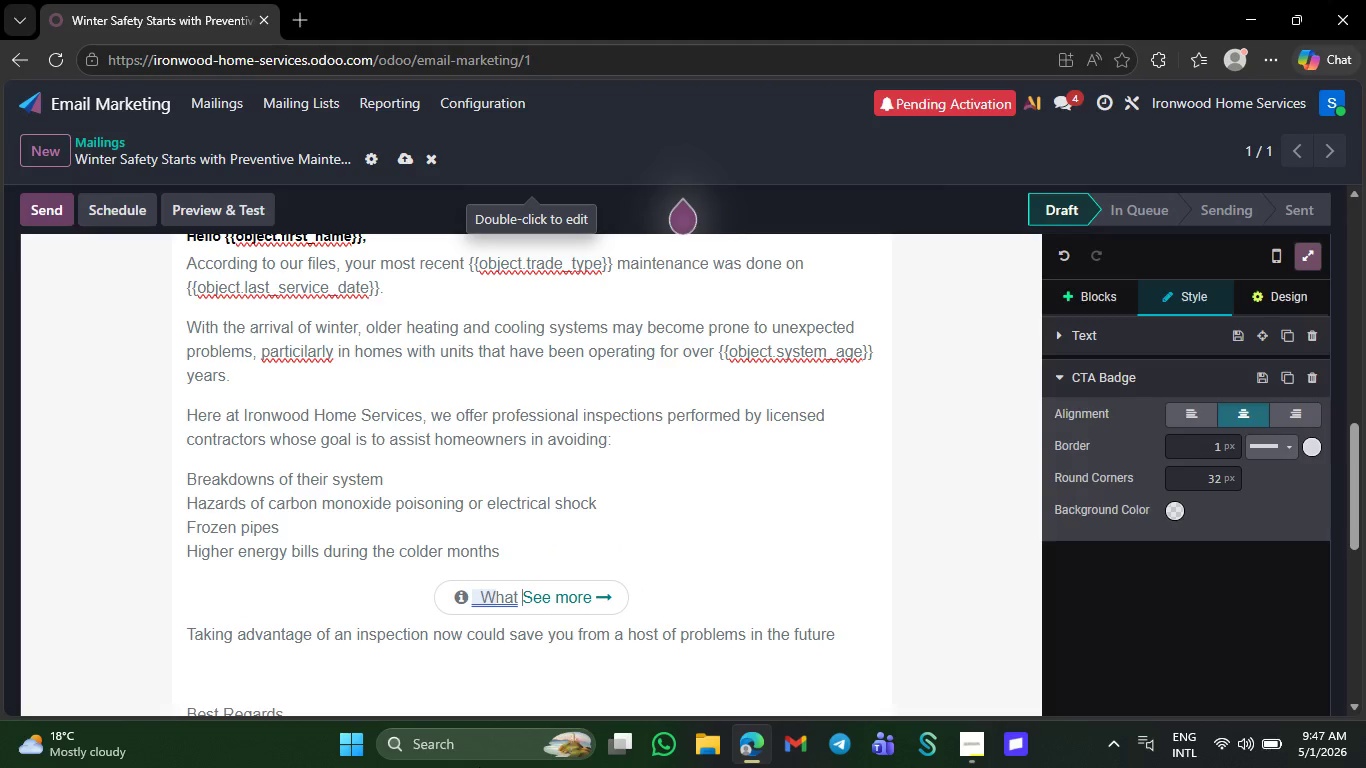 
key(Backspace)
 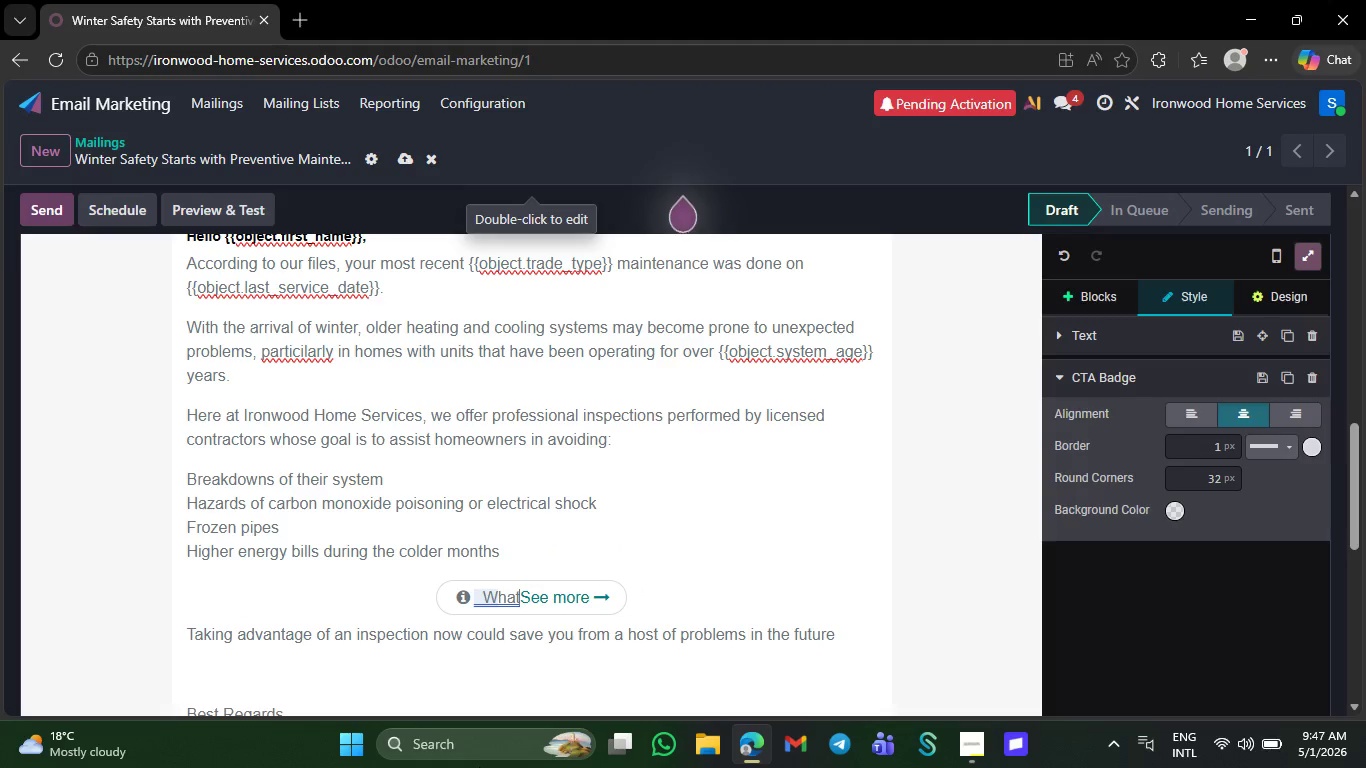 
key(Backspace)
 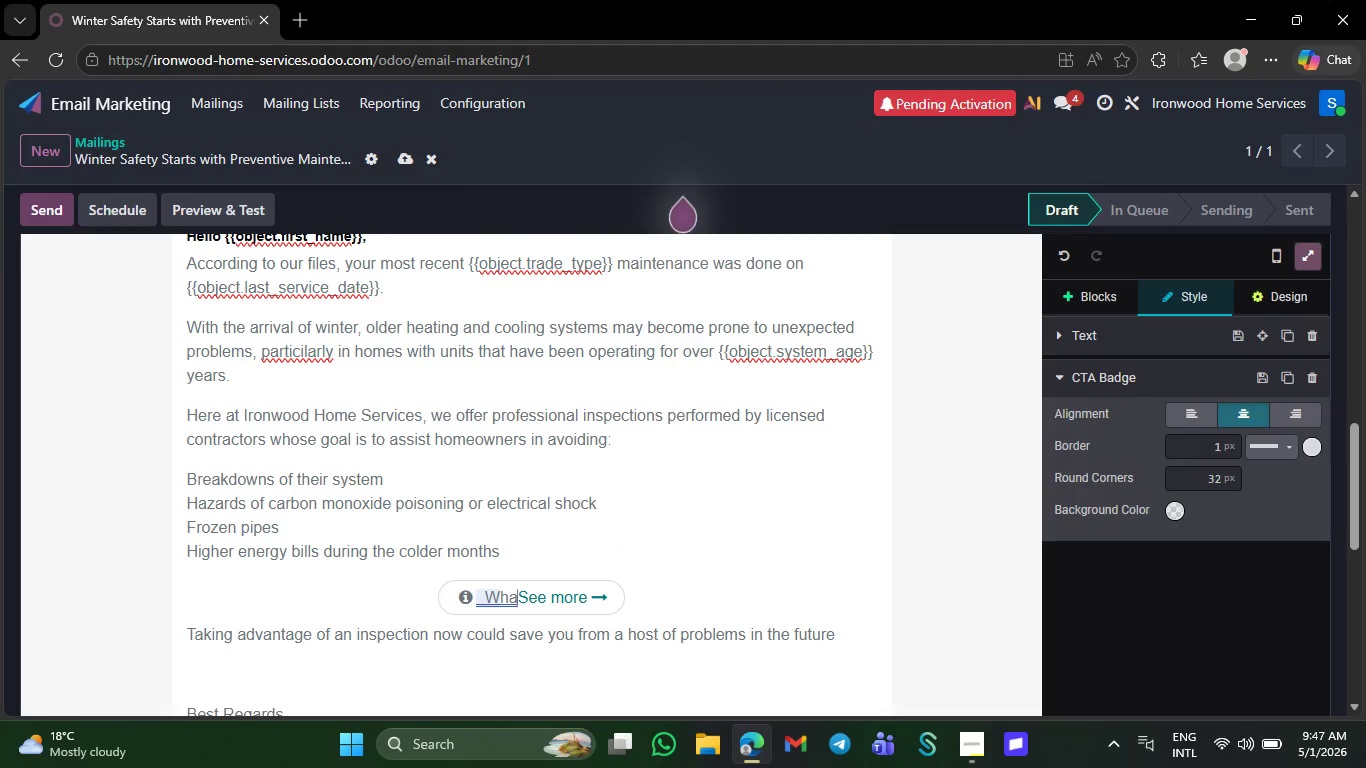 
key(Backspace)
 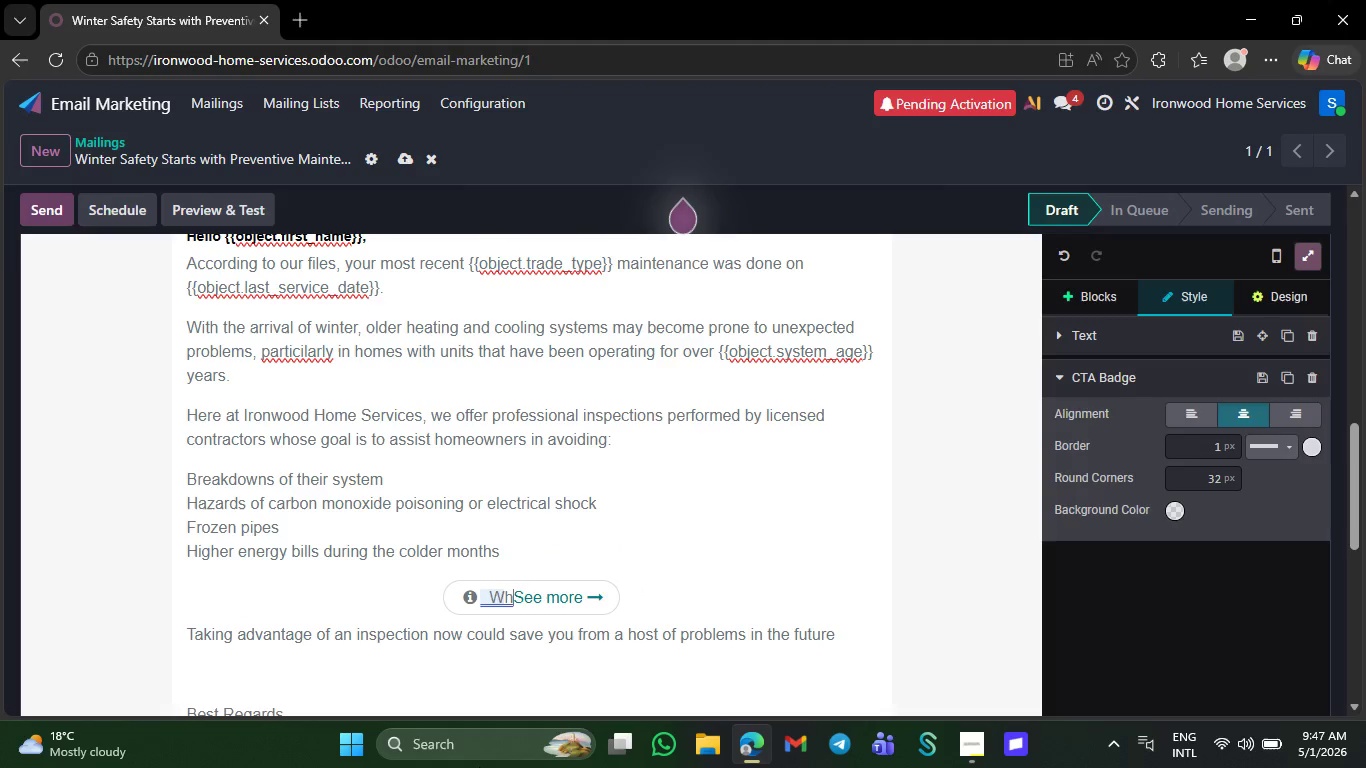 
key(Backspace)
 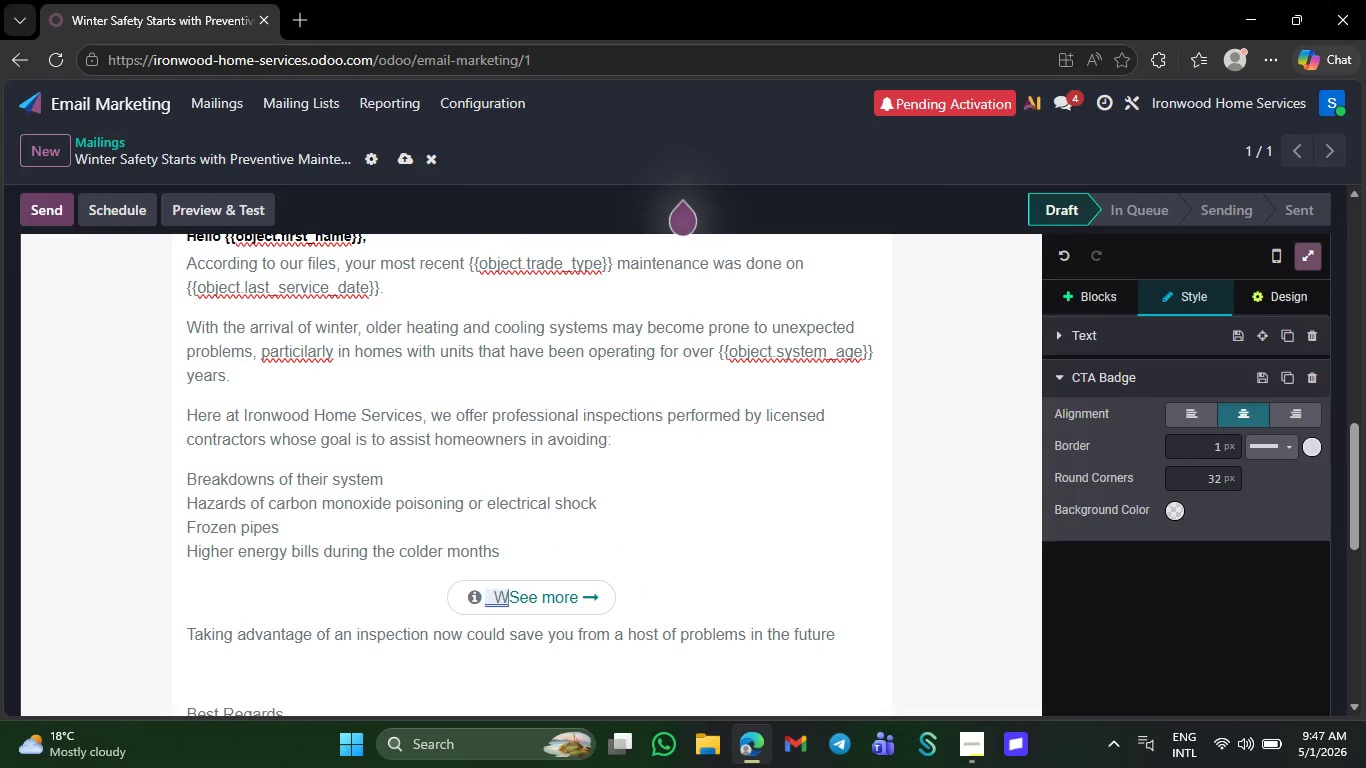 
key(Backspace)
 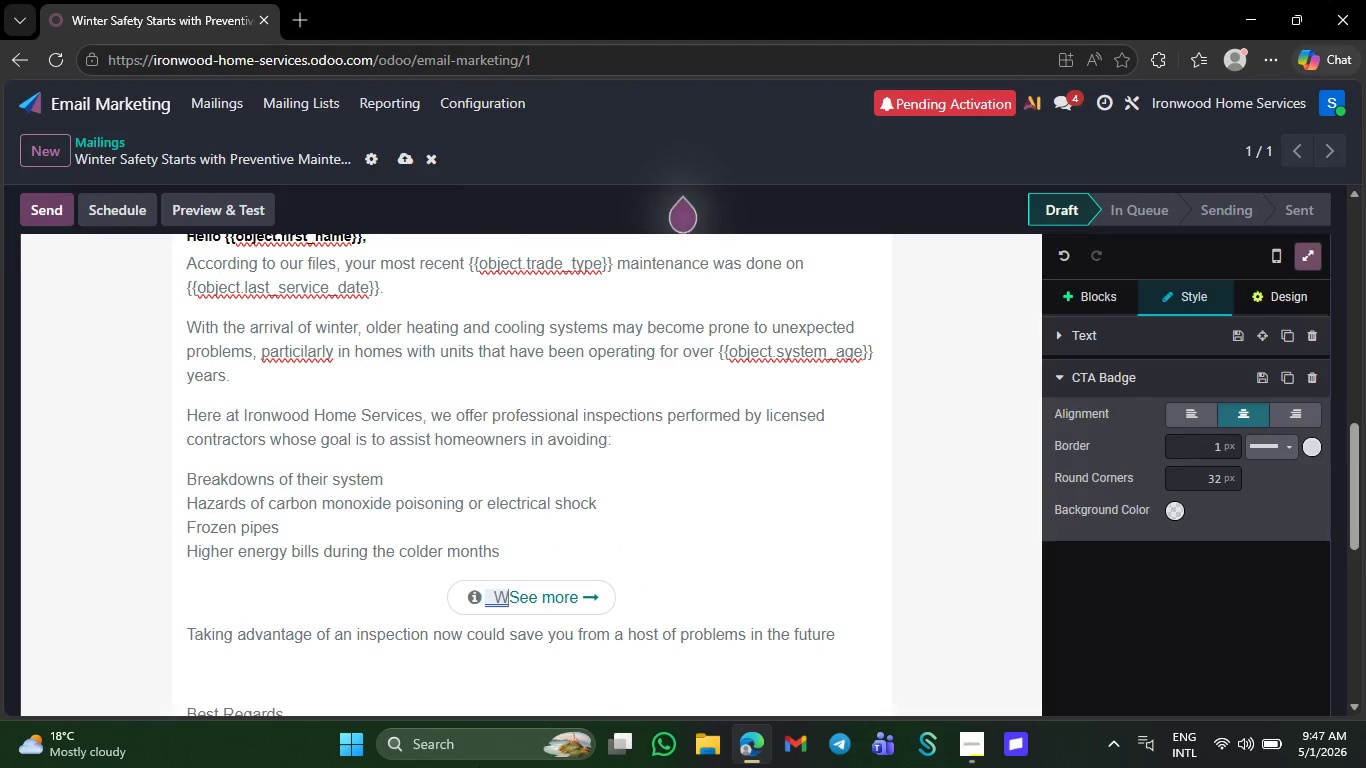 
key(Backspace)
 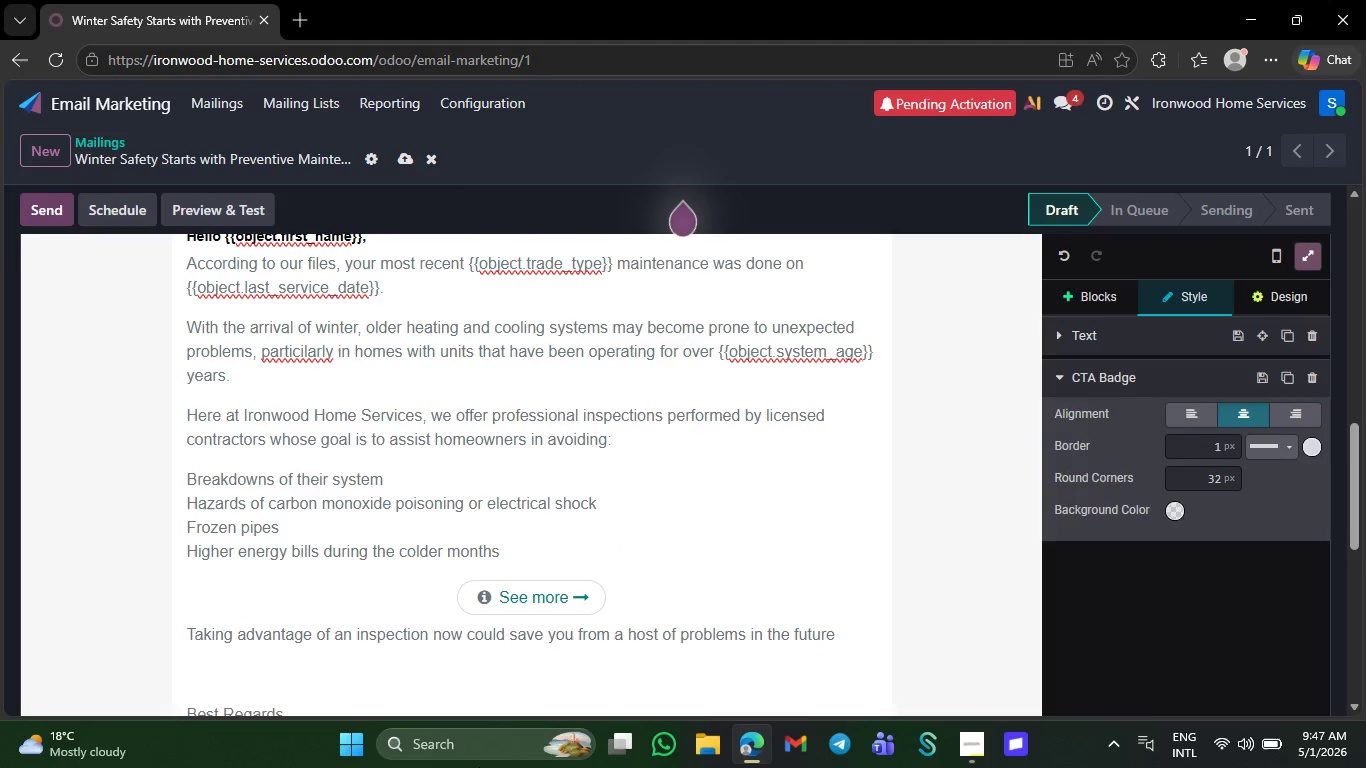 
key(Backspace)
 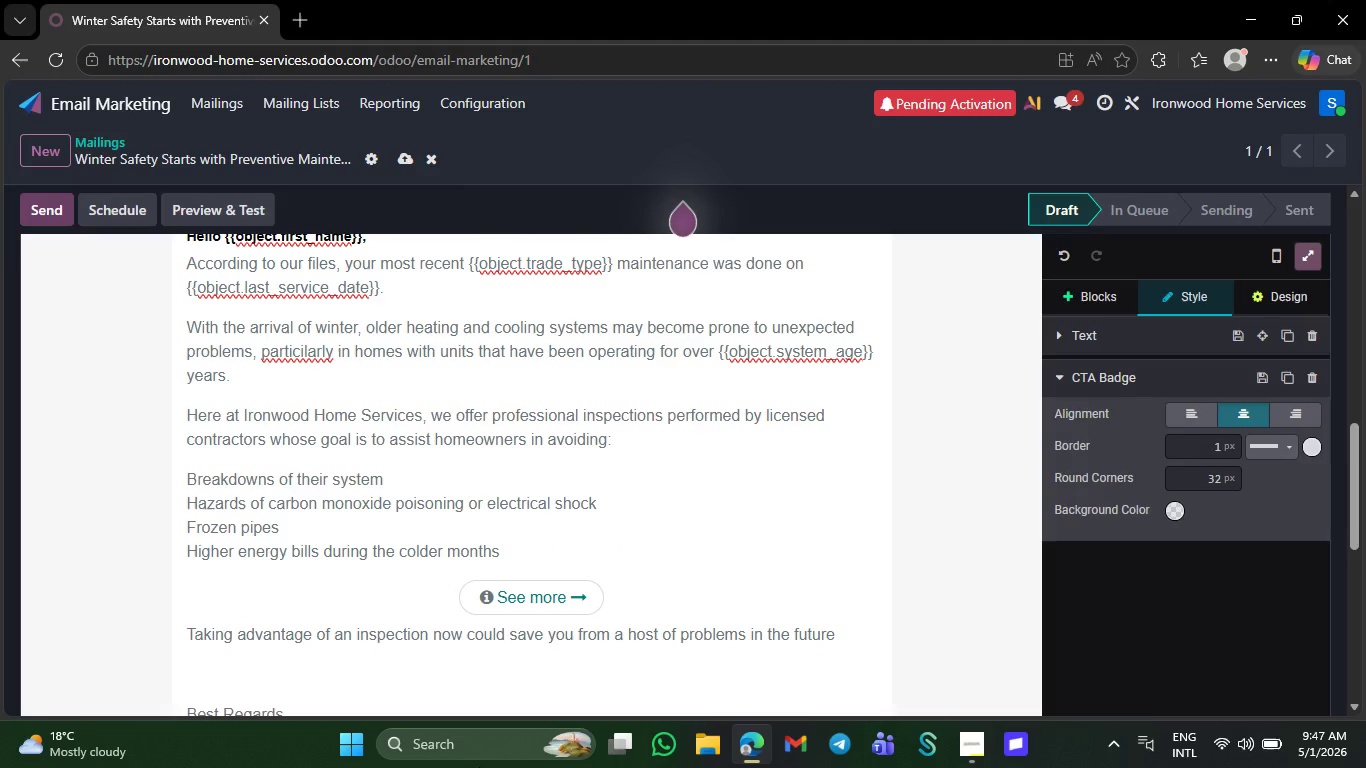 
key(Space)
 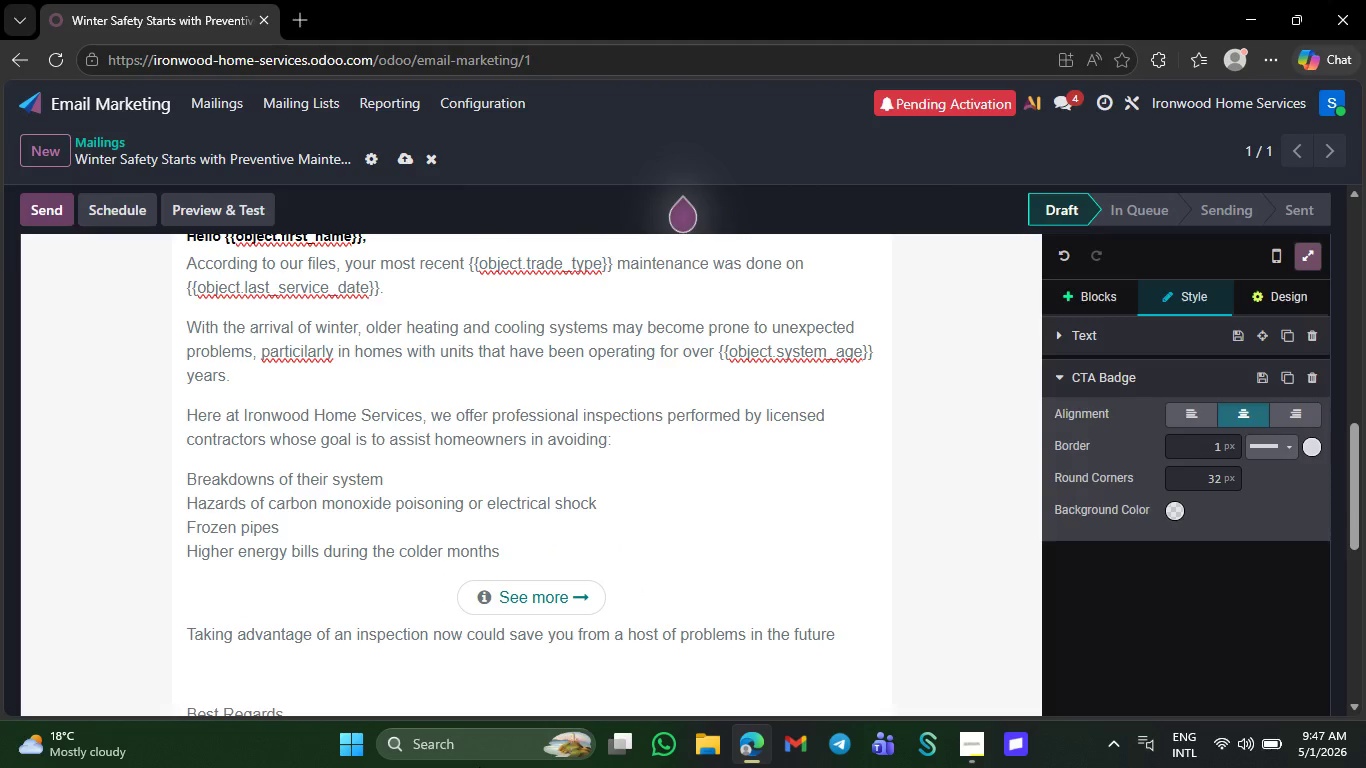 
key(ArrowRight)
 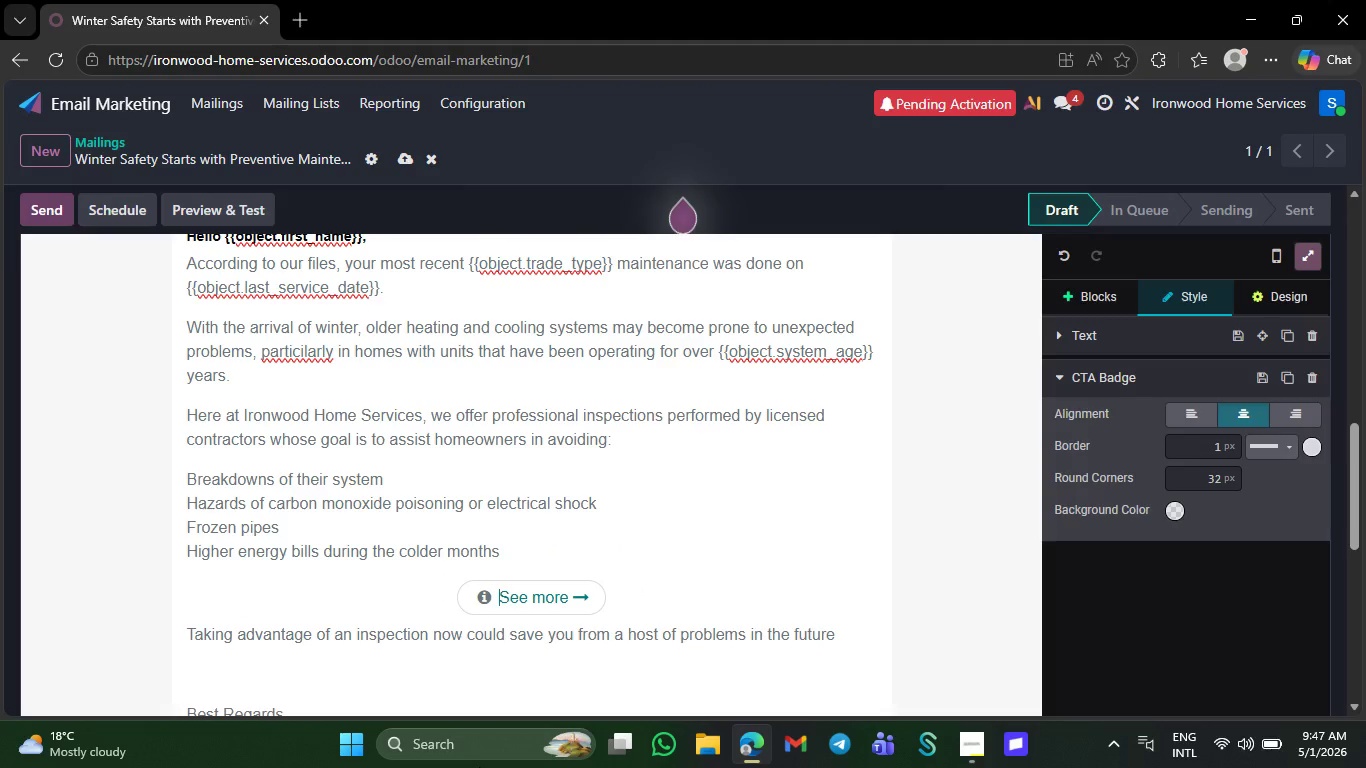 
key(ArrowRight)
 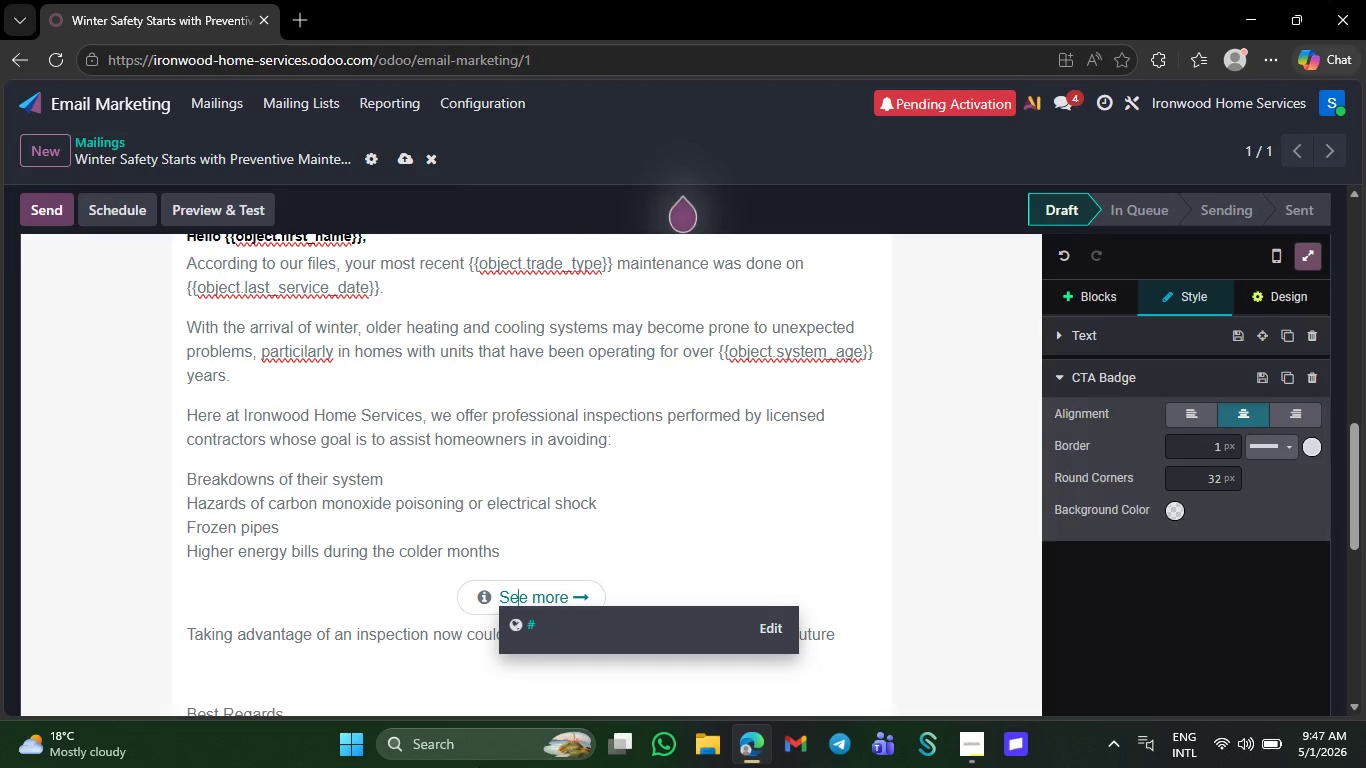 
key(ArrowRight)
 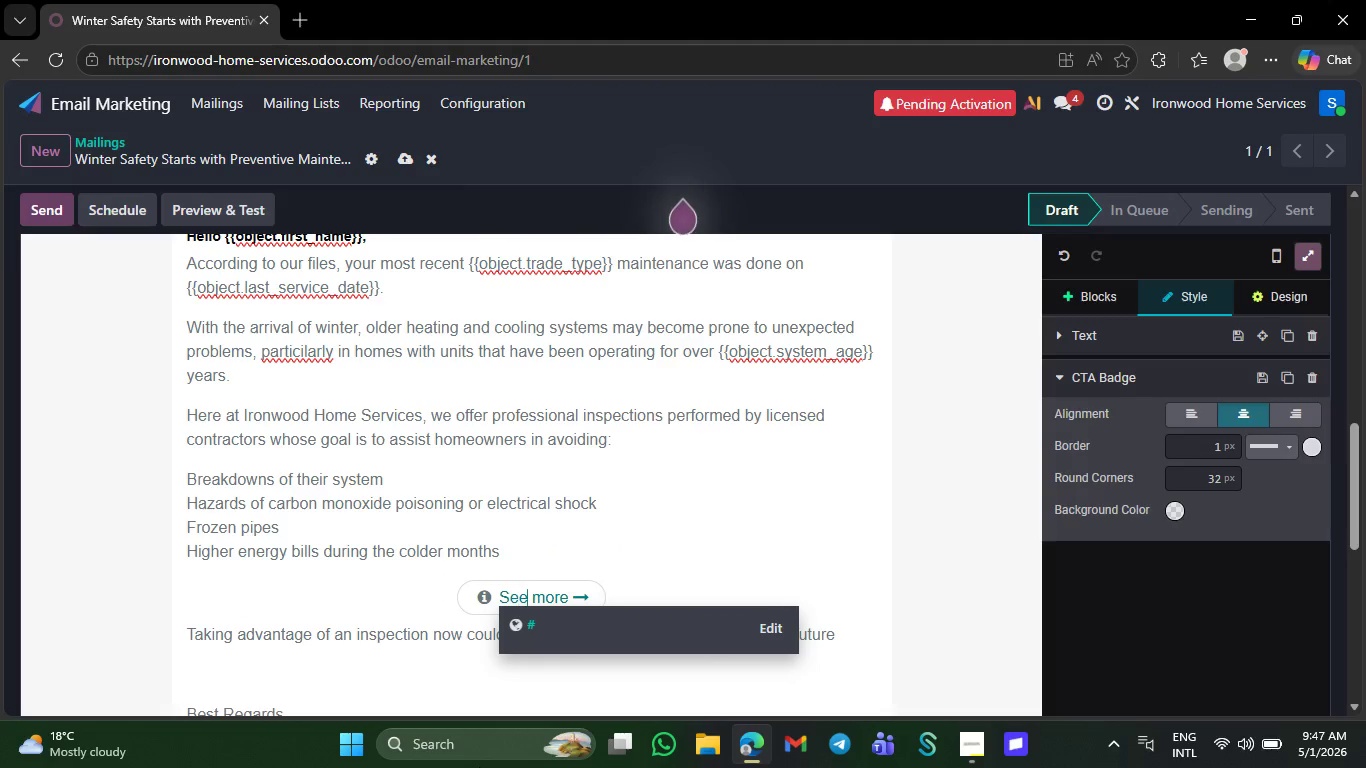 
key(ArrowRight)
 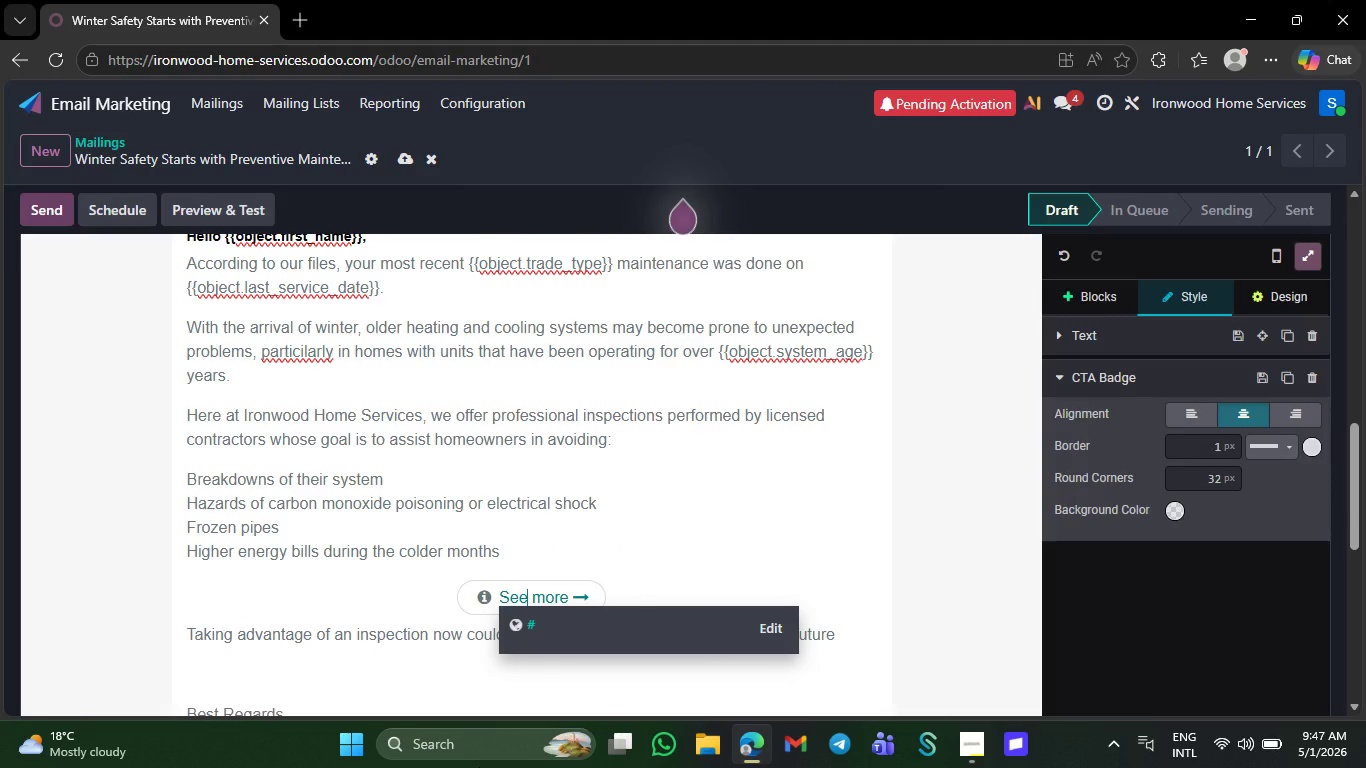 
key(ArrowRight)
 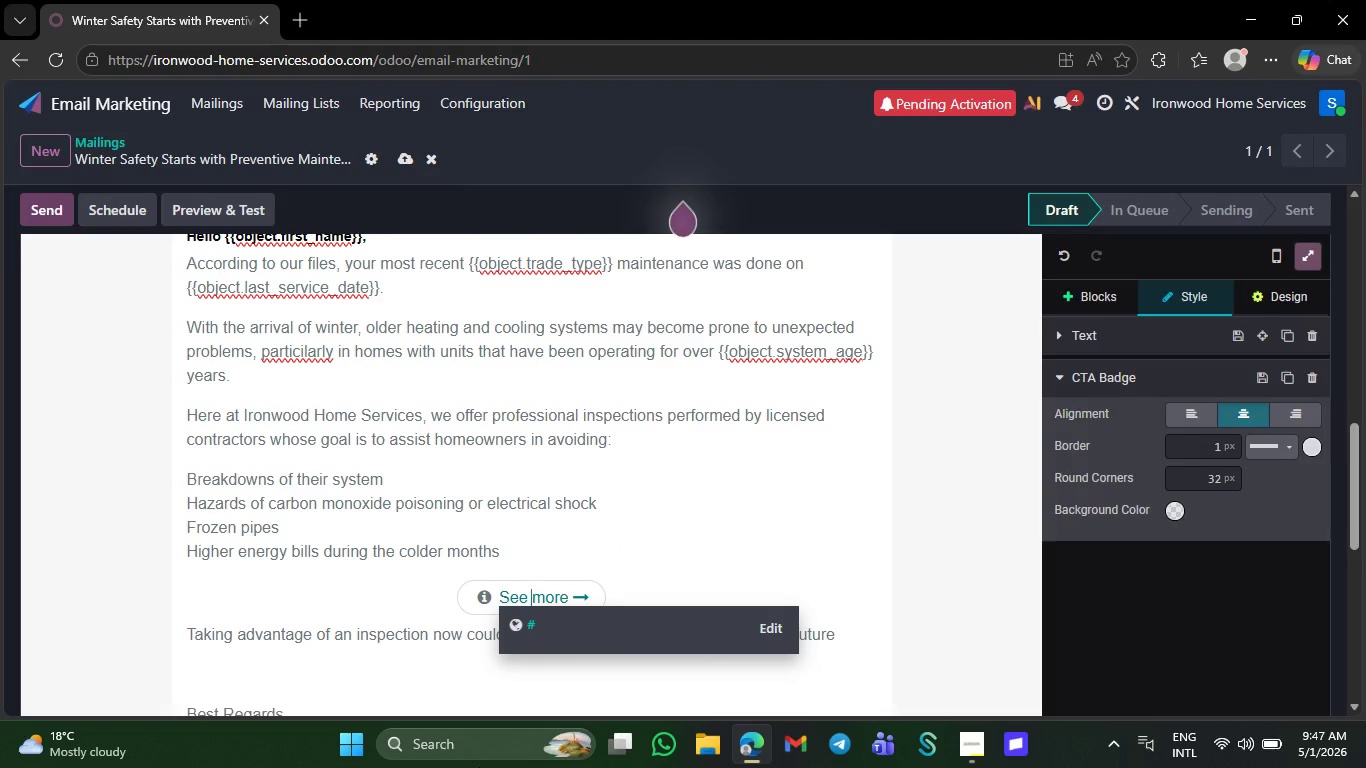 
key(ArrowRight)
 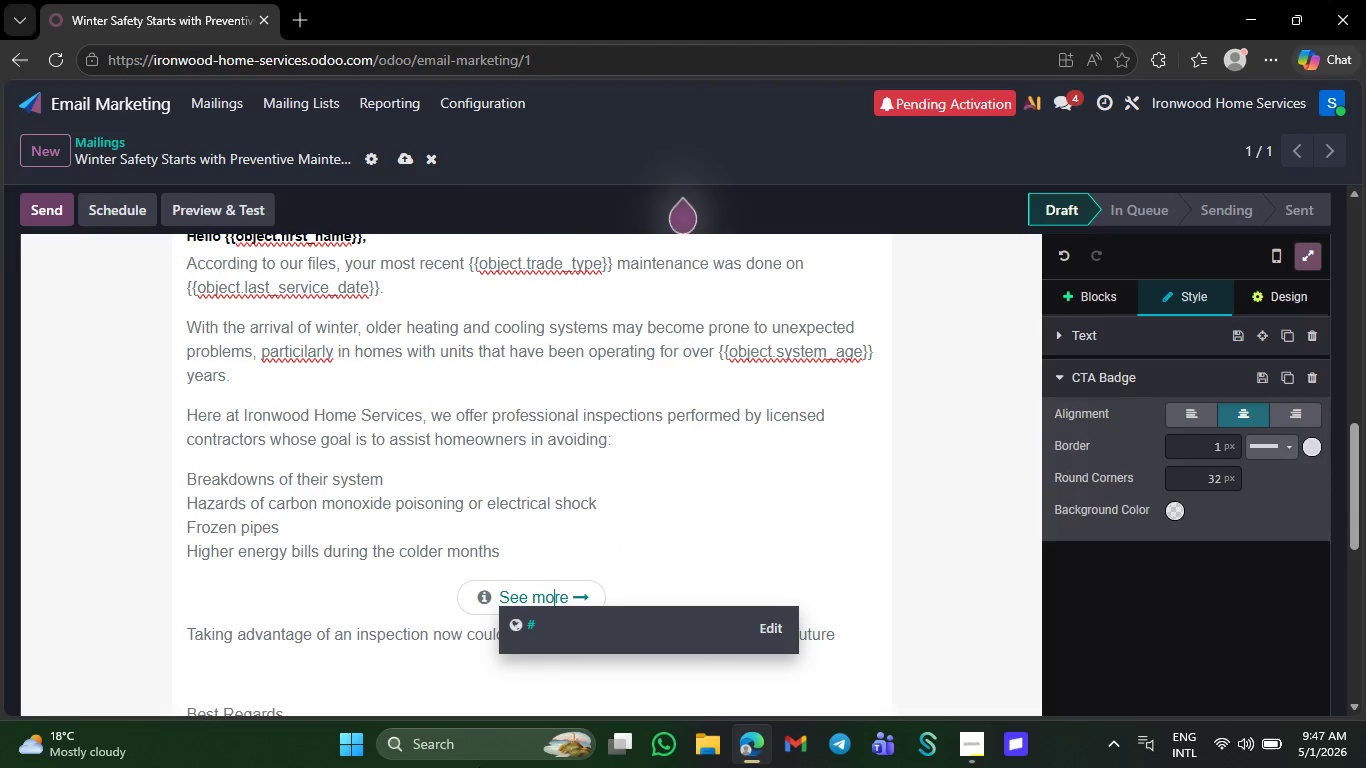 
key(ArrowRight)
 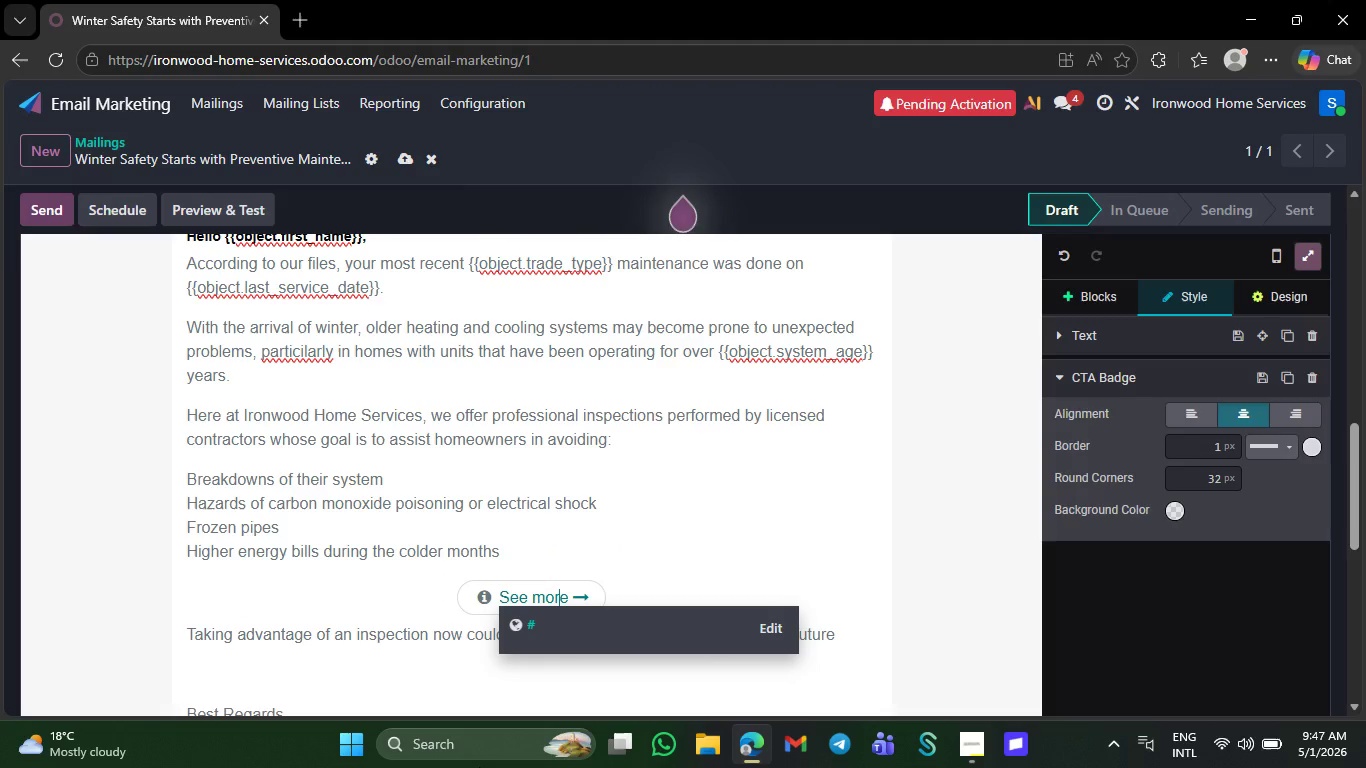 
key(ArrowRight)
 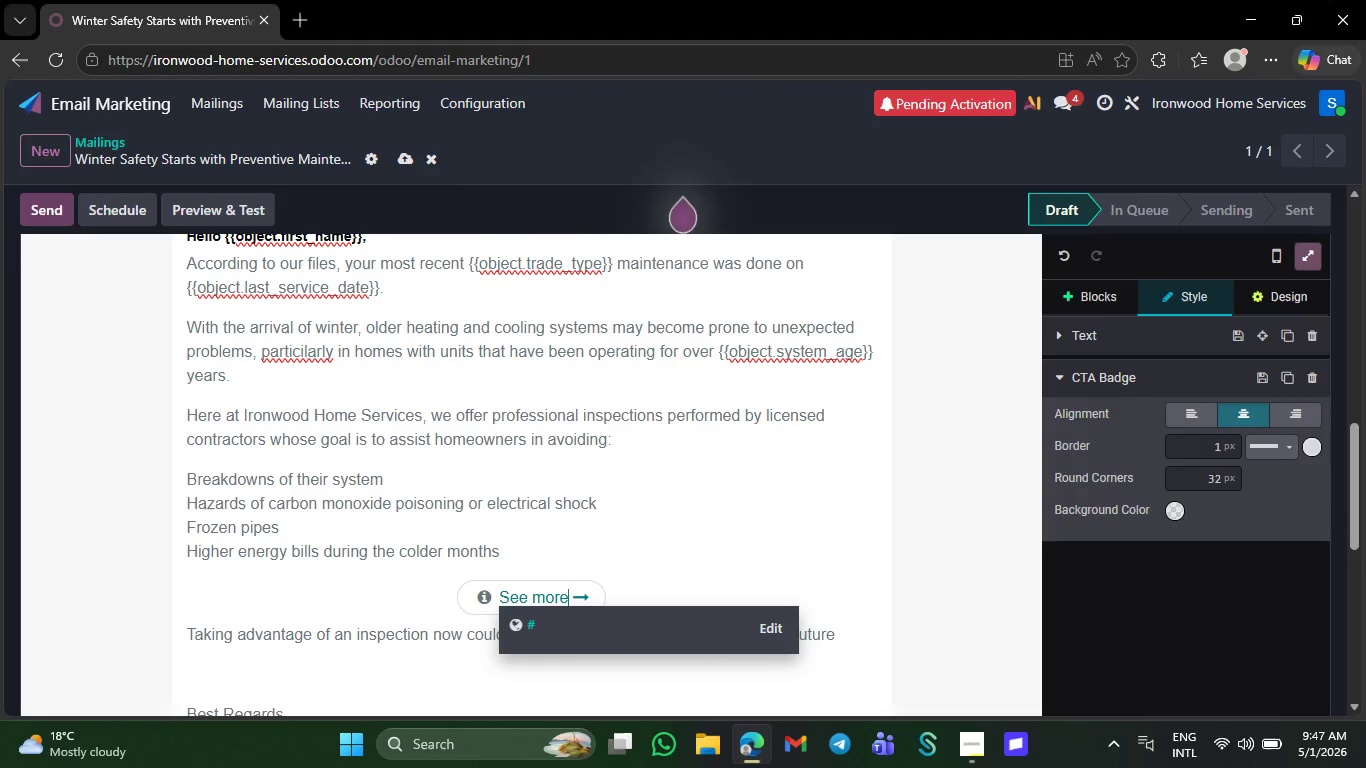 
key(ArrowRight)
 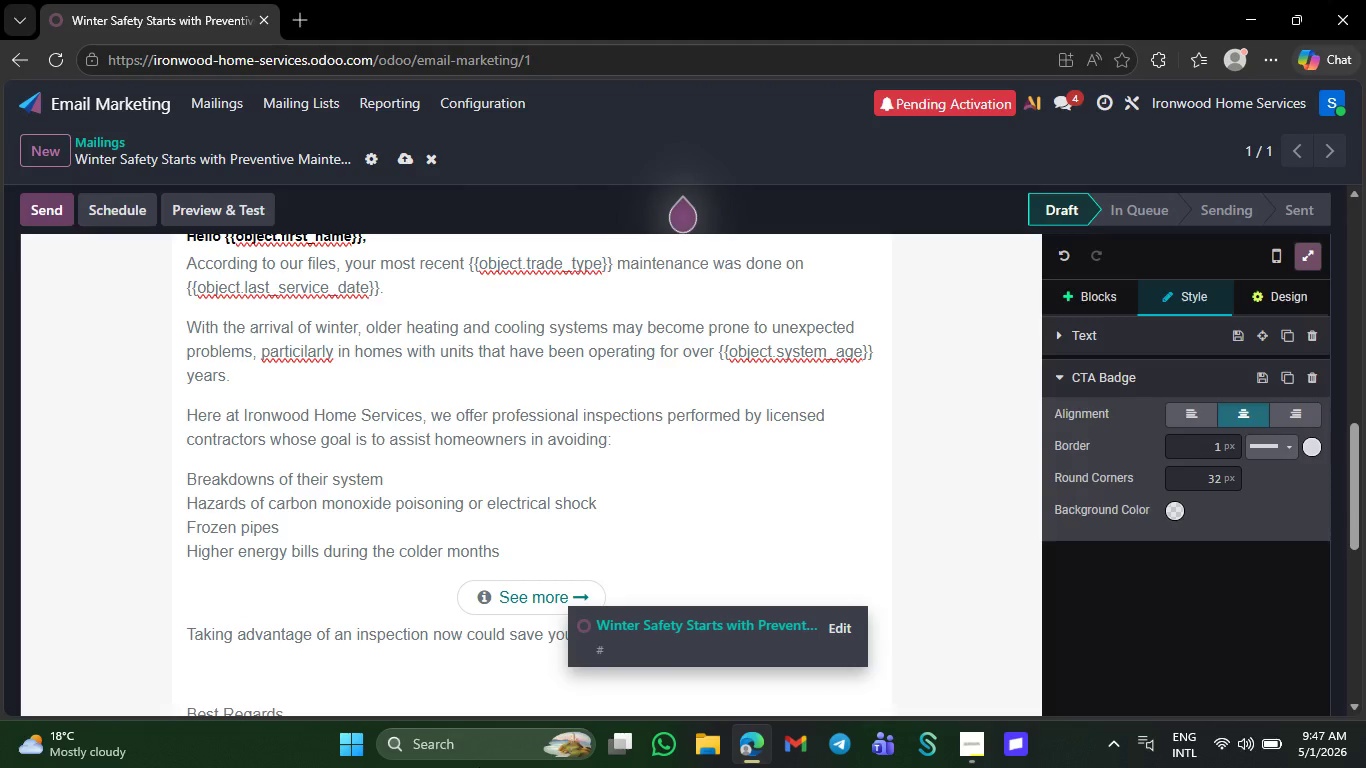 
key(Backspace)
 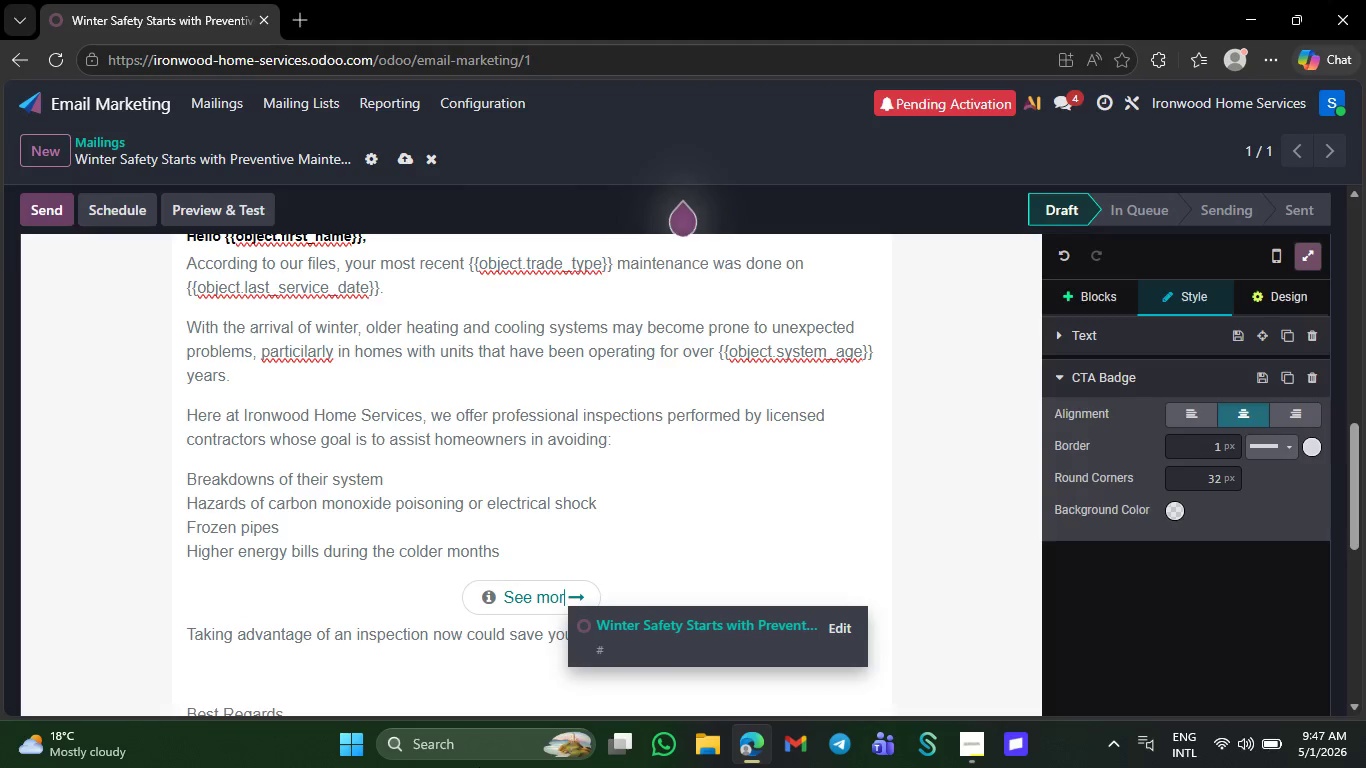 
key(Backspace)
 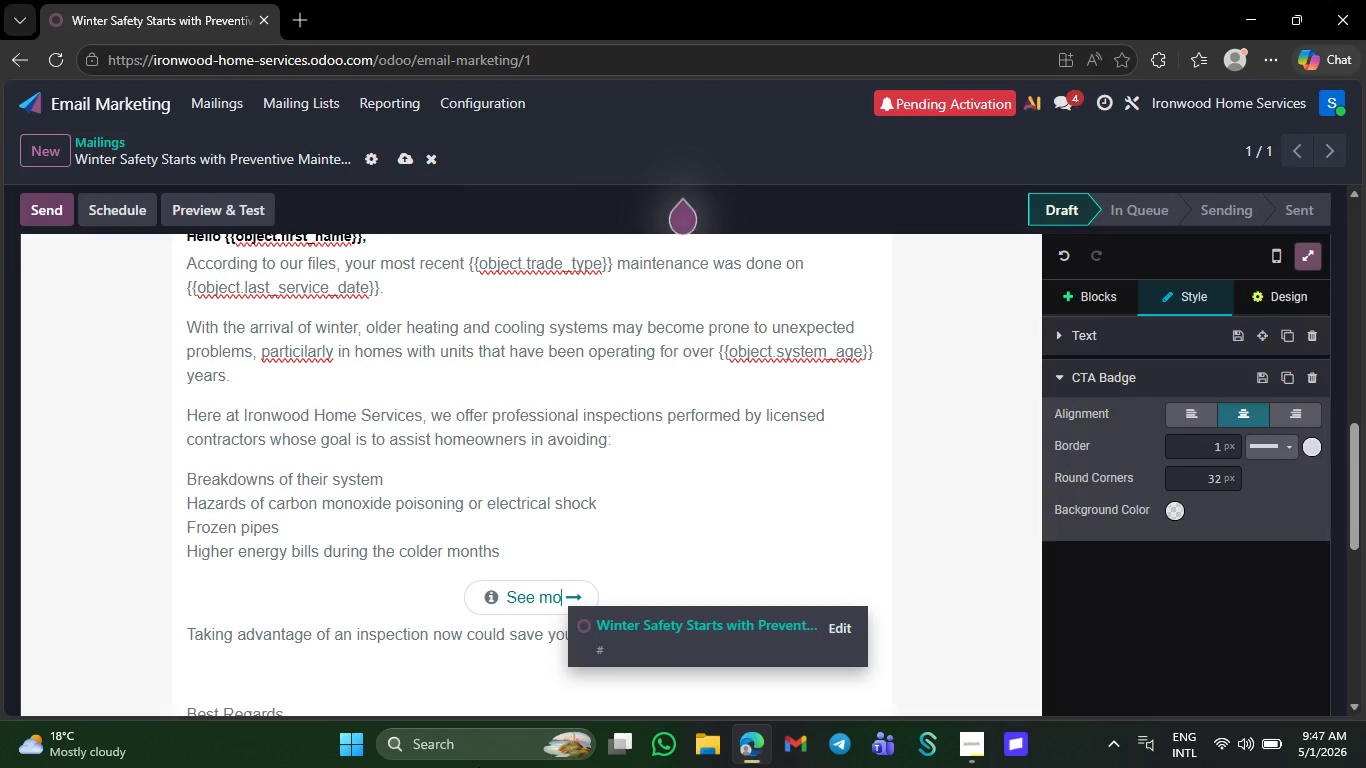 
key(Backspace)
 